 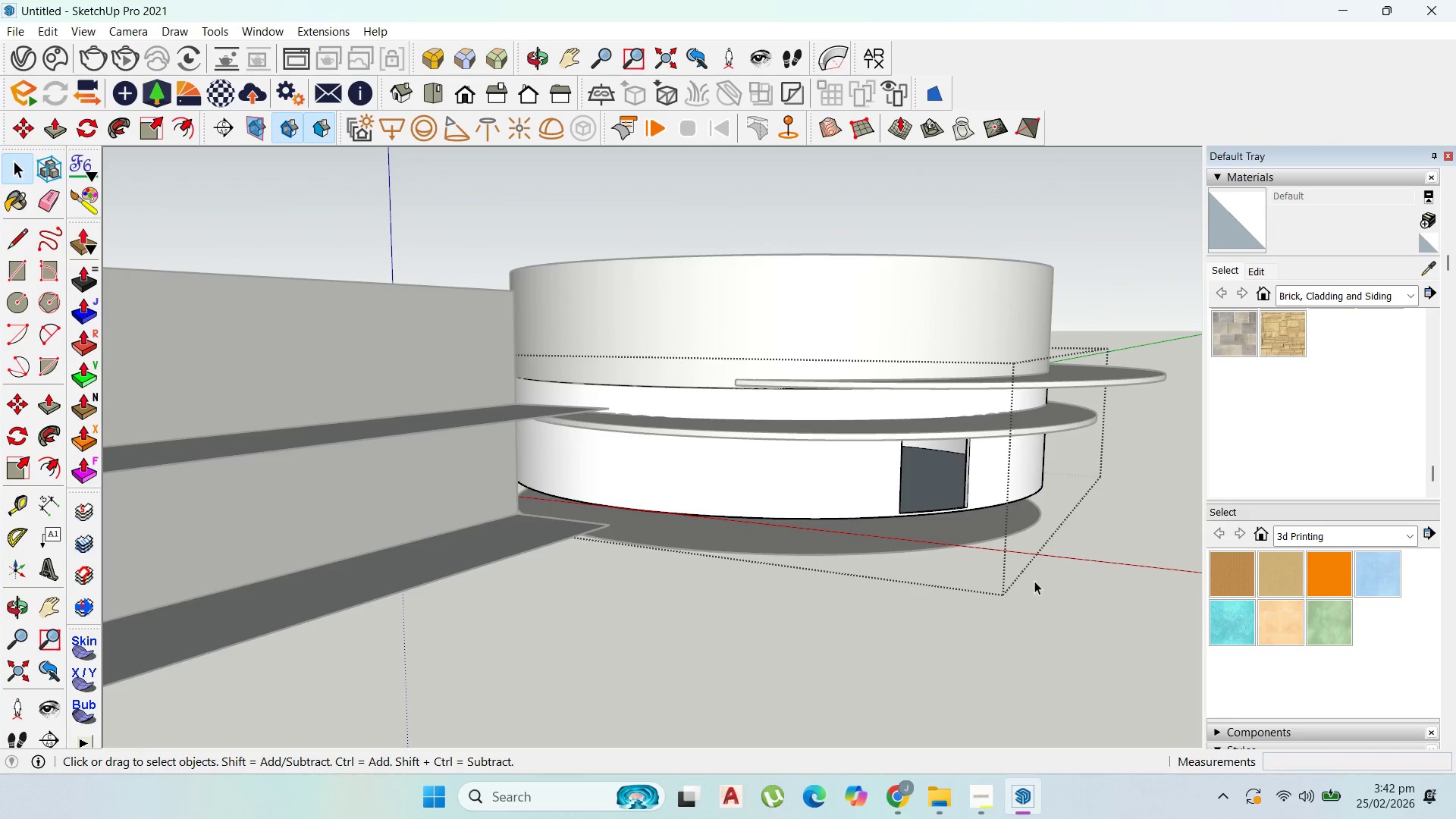 
left_click([1035, 580])
 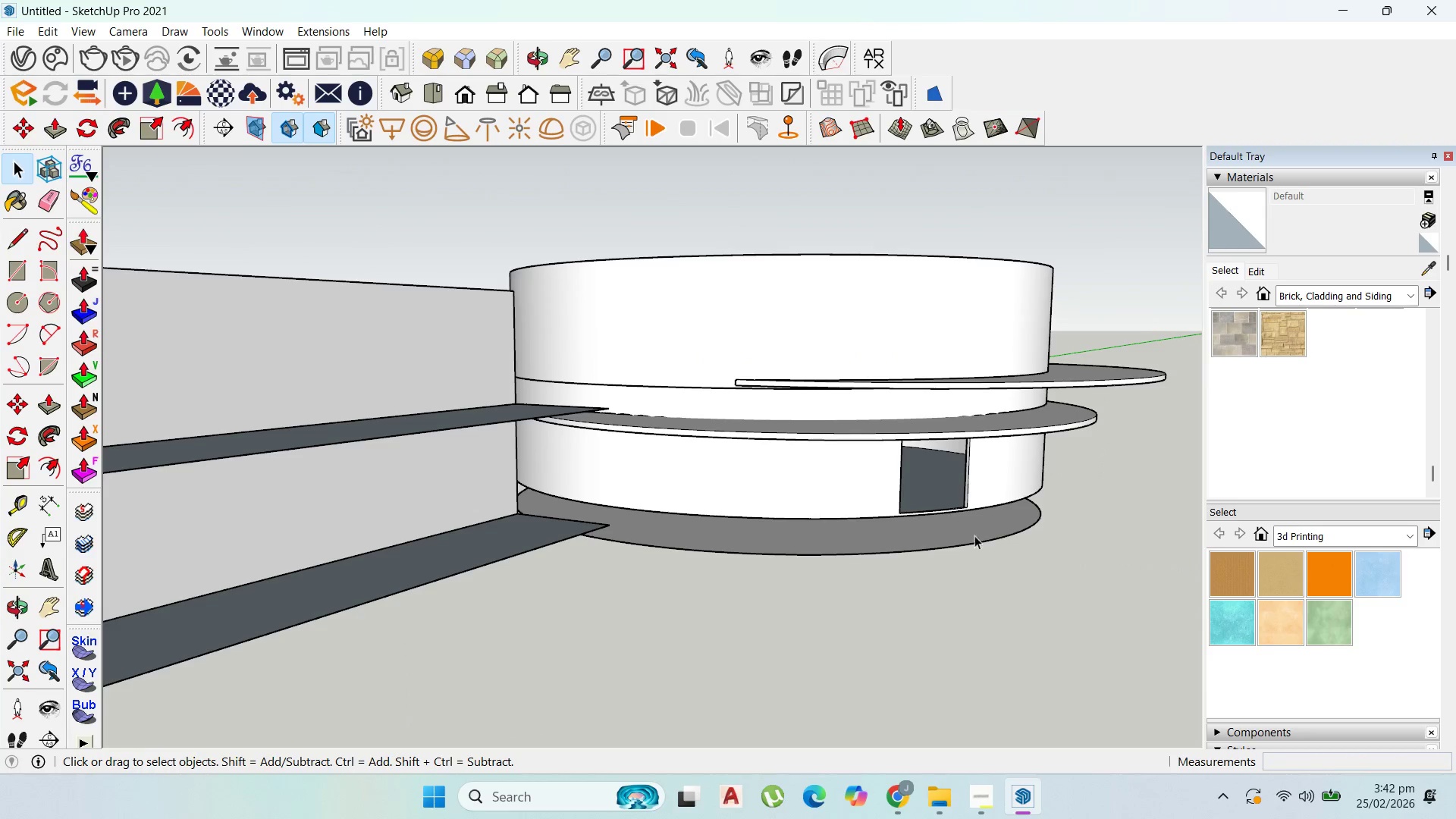 
scroll: coordinate [1034, 416], scroll_direction: down, amount: 4.0
 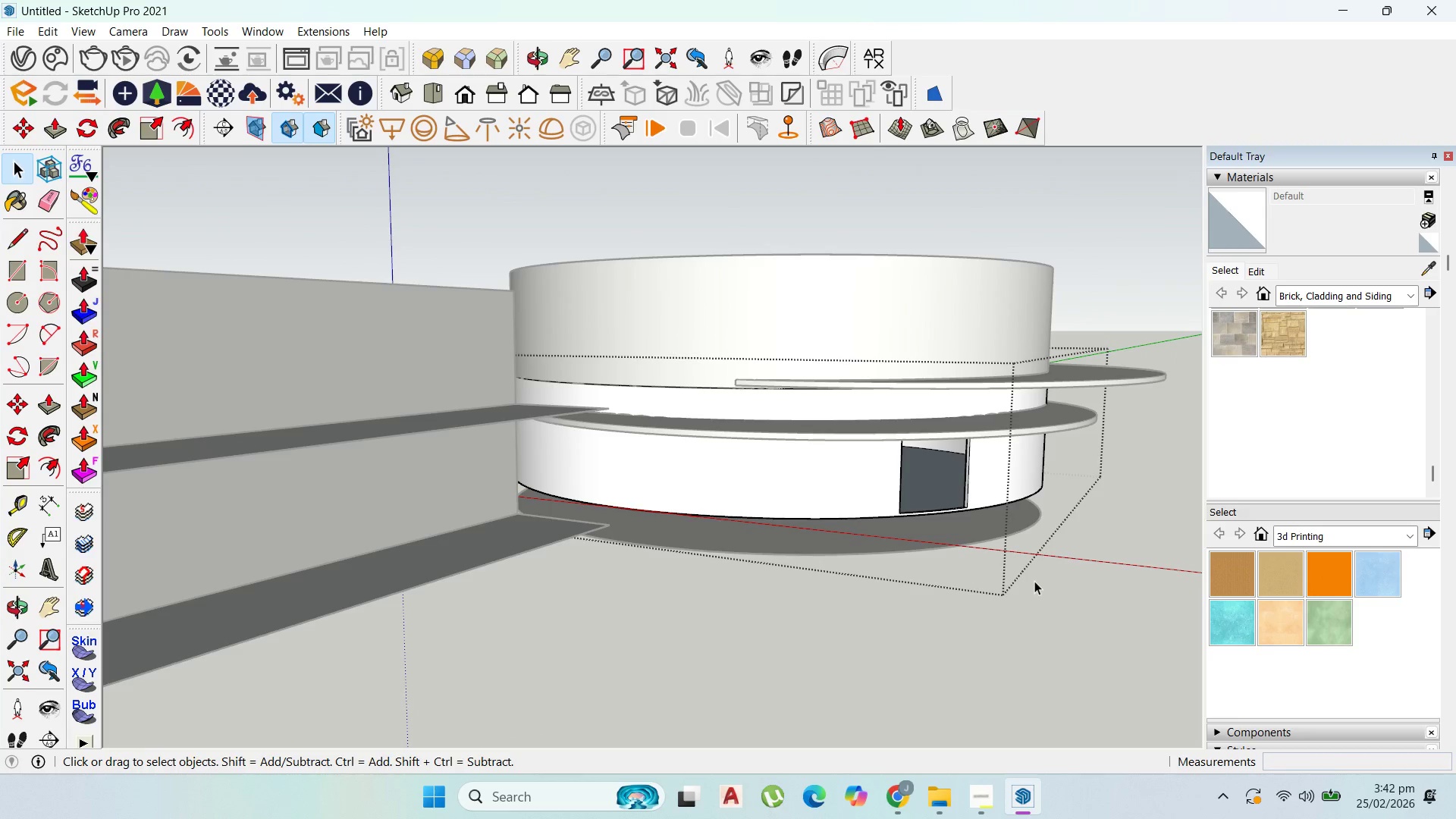 
left_click([945, 553])
 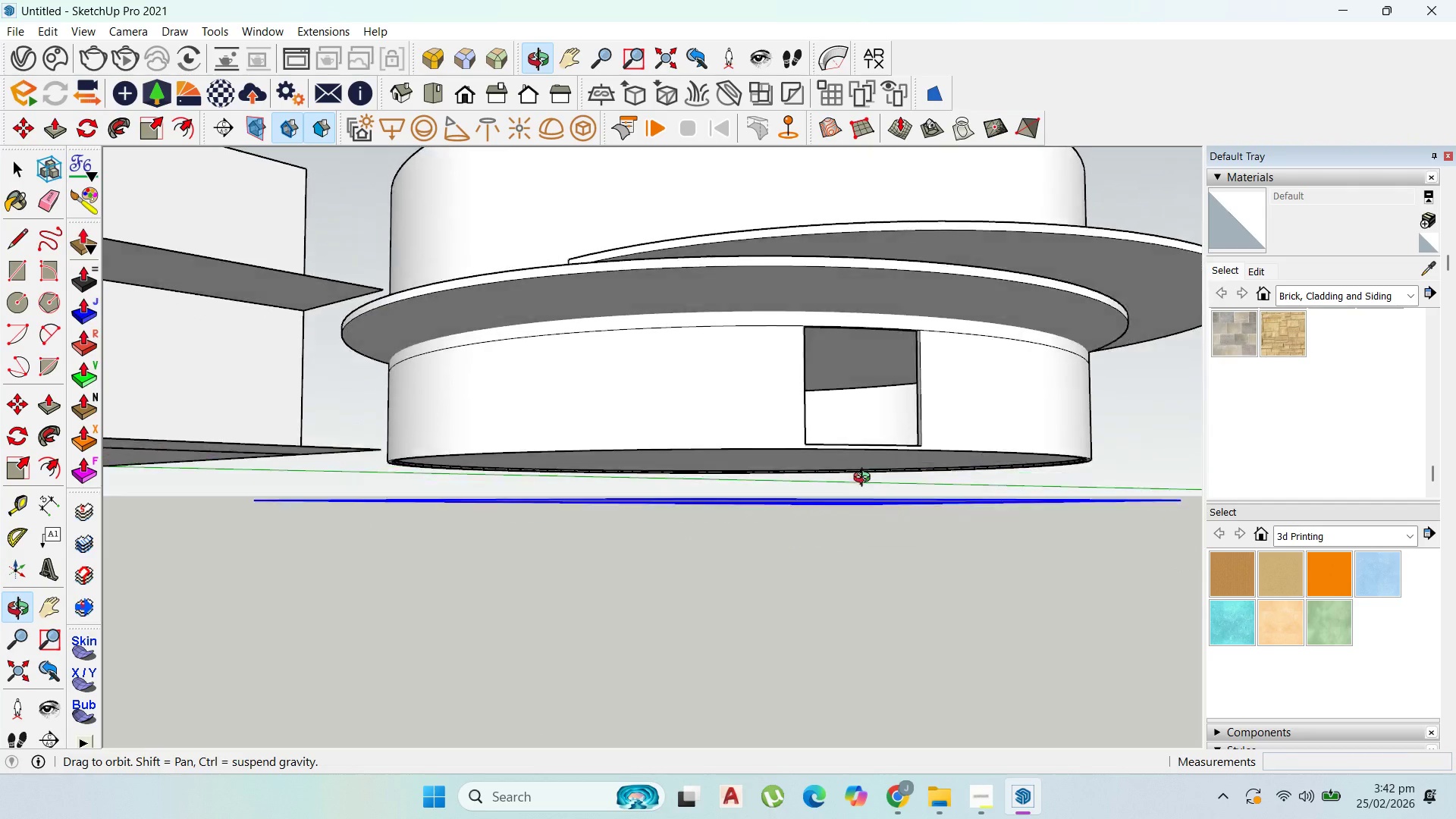 
scroll: coordinate [890, 518], scroll_direction: up, amount: 7.0
 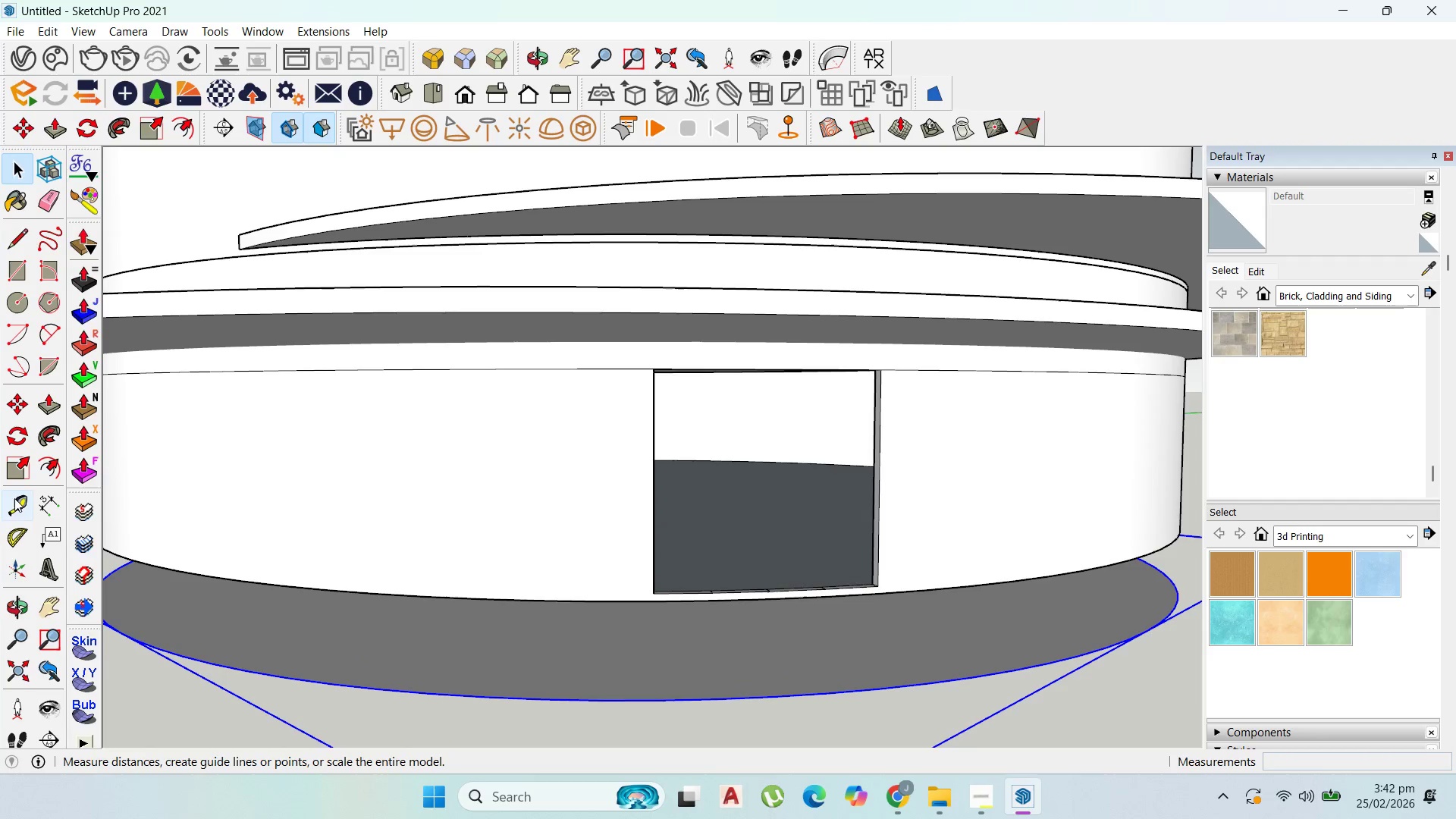 
left_click_drag(start_coordinate=[16, 501], to_coordinate=[28, 502])
 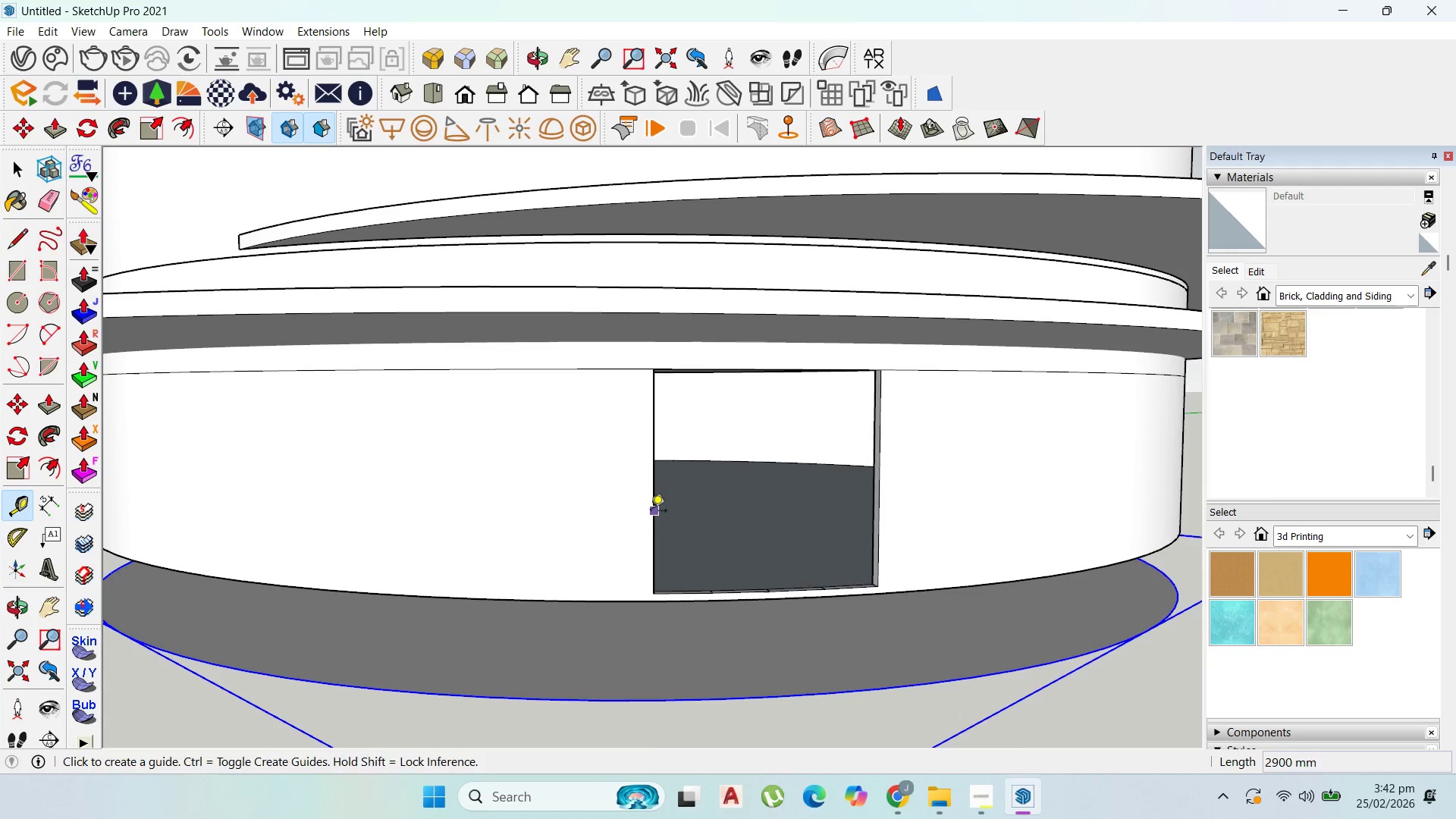 
left_click_drag(start_coordinate=[651, 512], to_coordinate=[675, 518])
 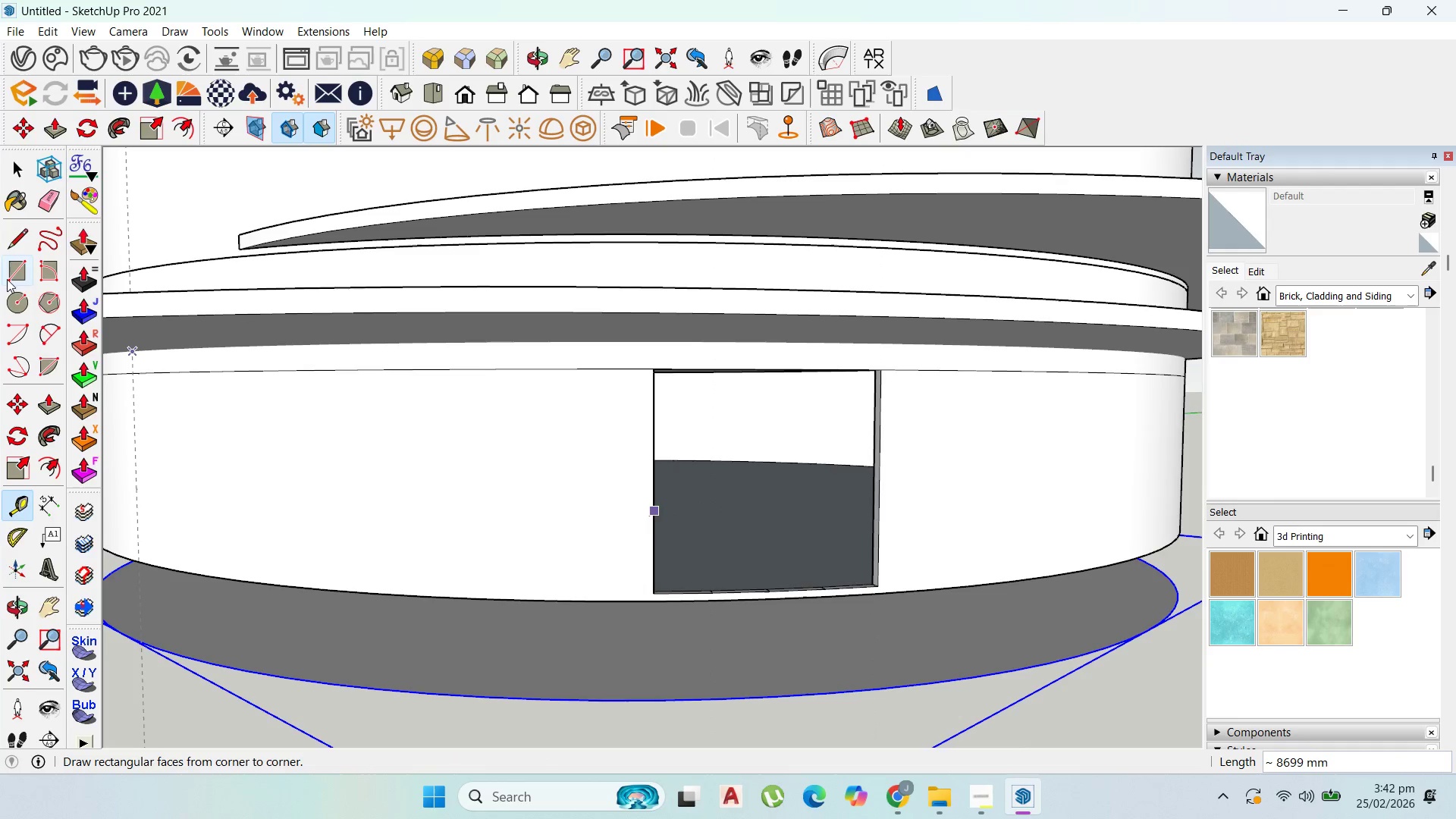 
left_click([24, 158])
 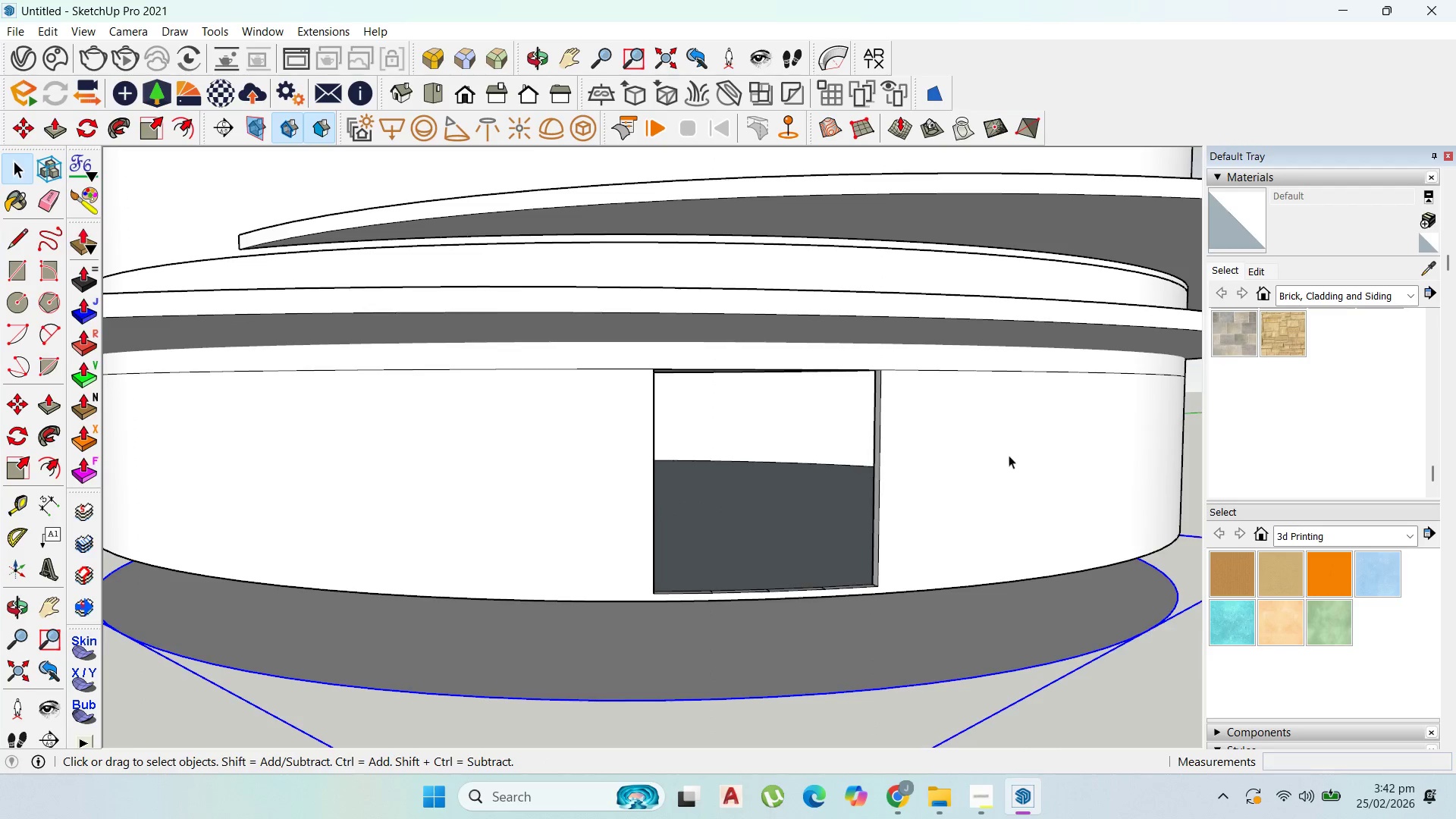 
scroll: coordinate [1006, 455], scroll_direction: up, amount: 1.0
 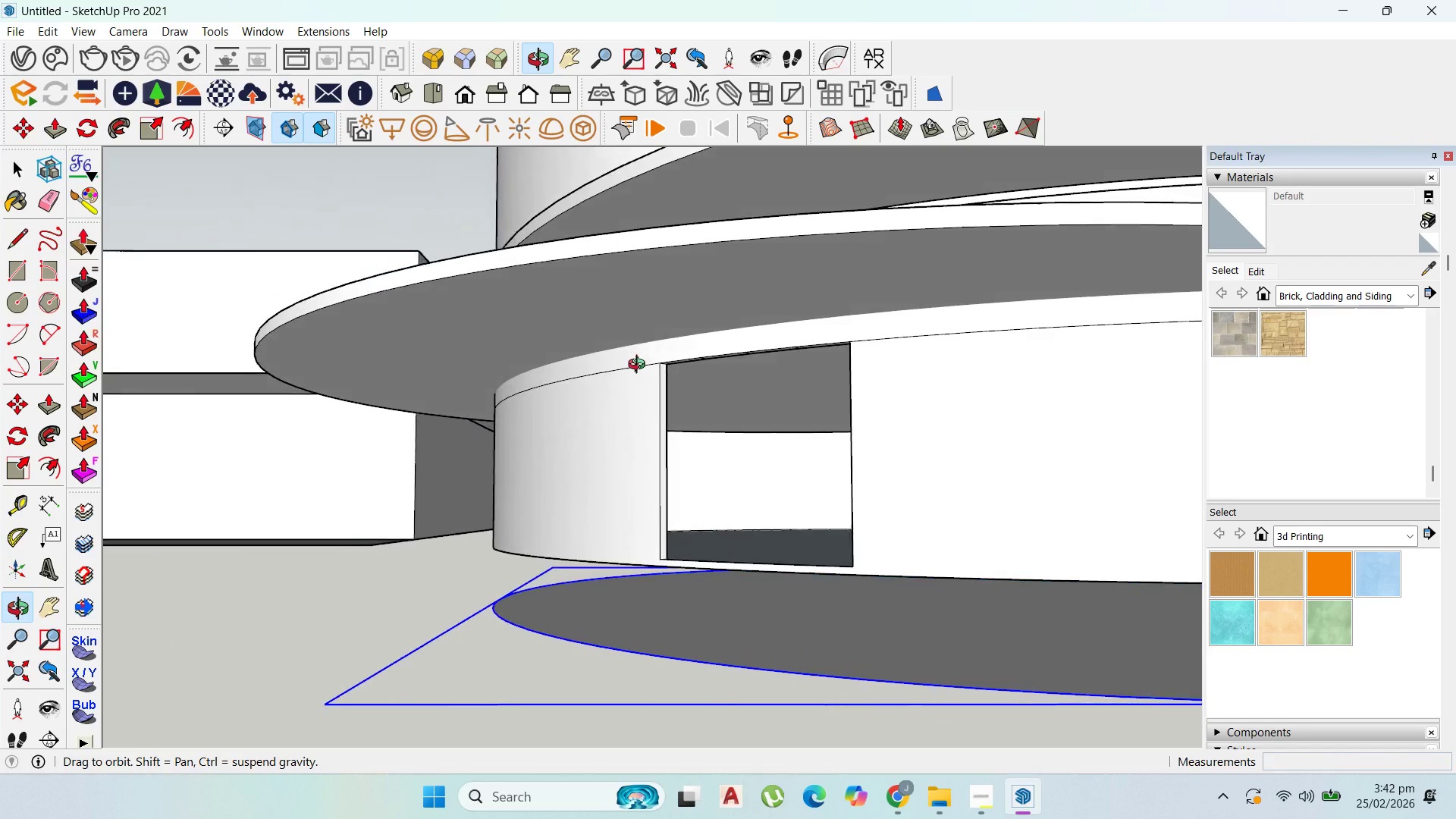 
scroll: coordinate [771, 378], scroll_direction: down, amount: 1.0
 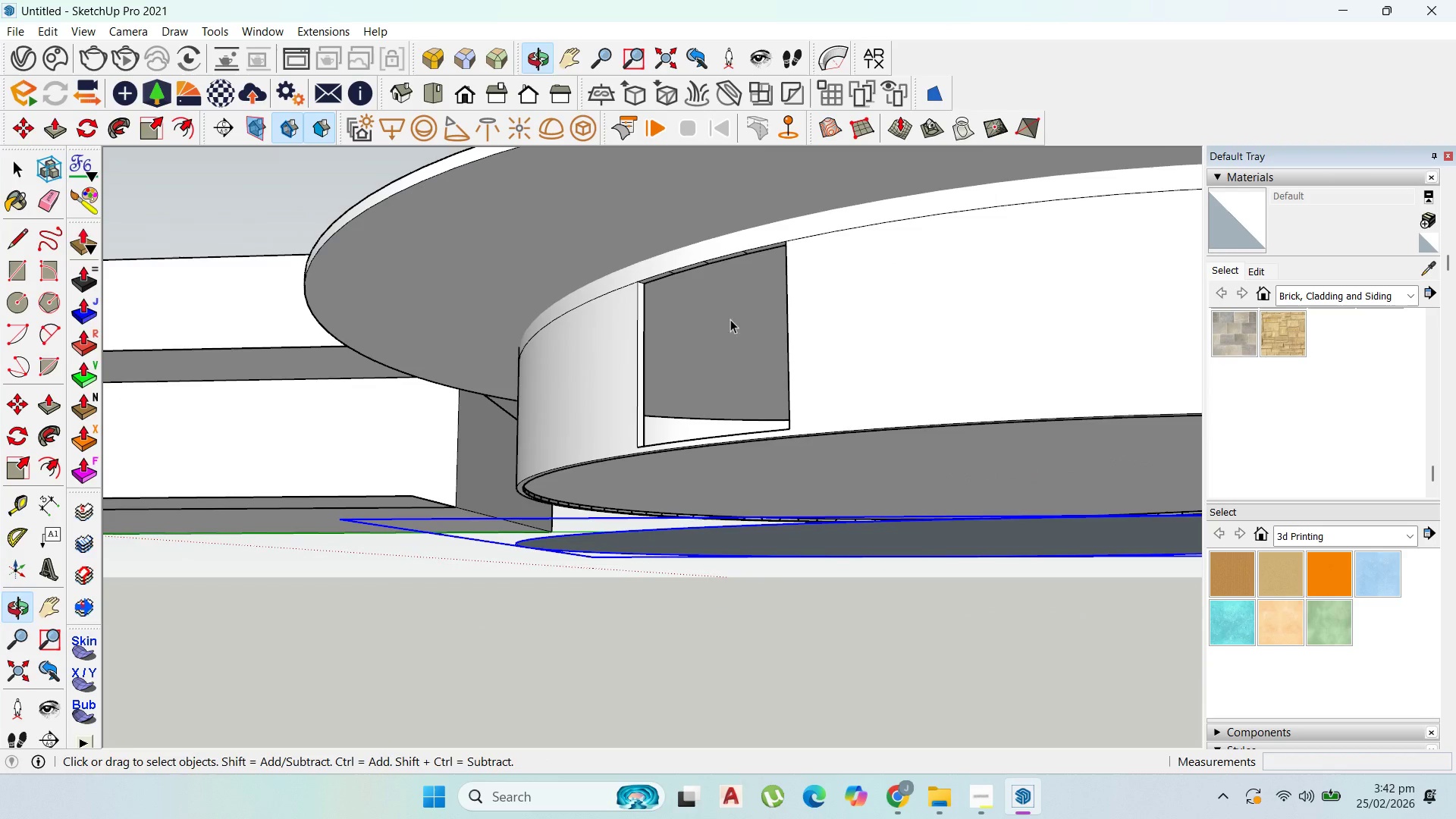 
scroll: coordinate [723, 237], scroll_direction: up, amount: 12.0
 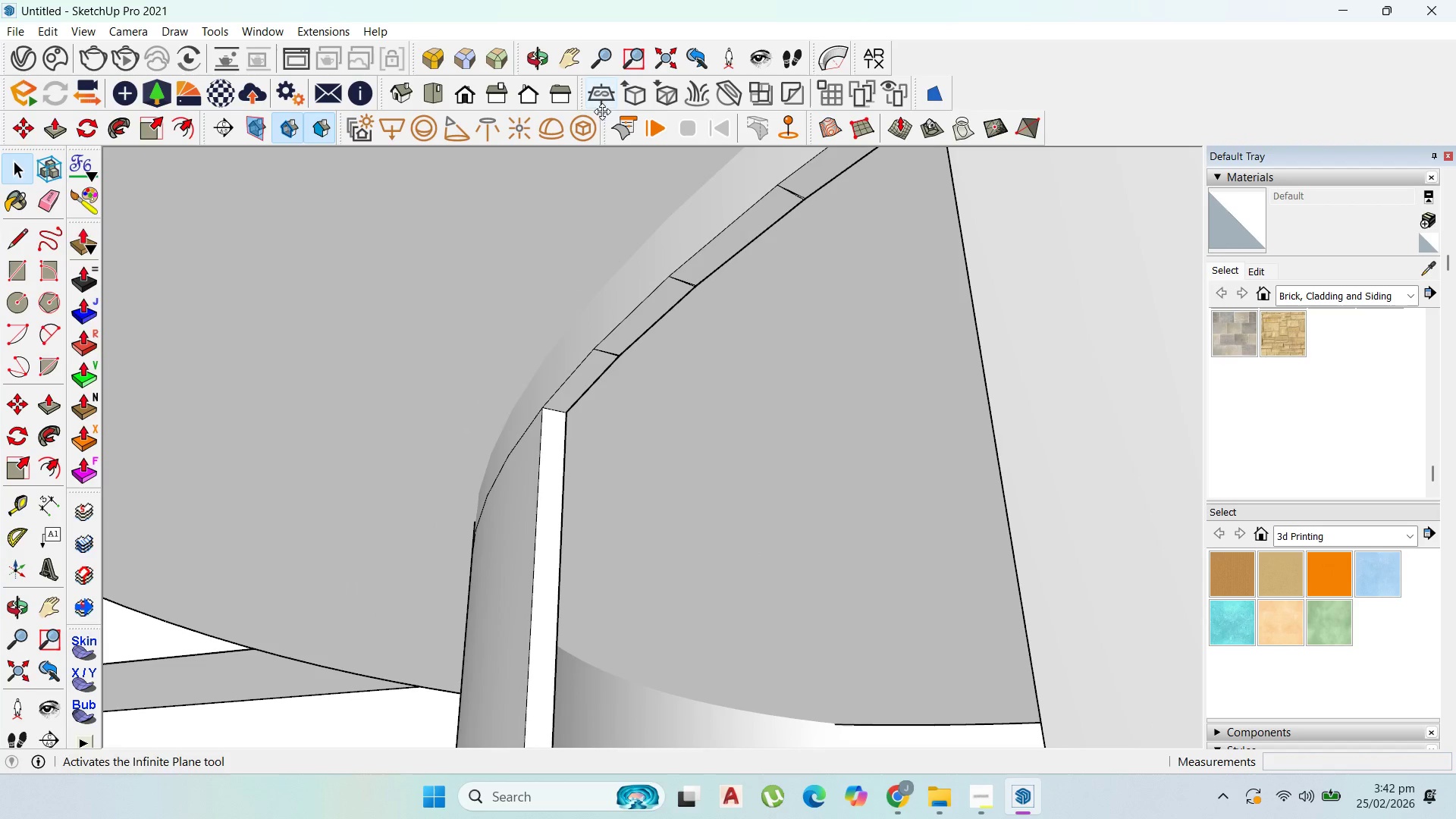 
double_click([817, 181])
 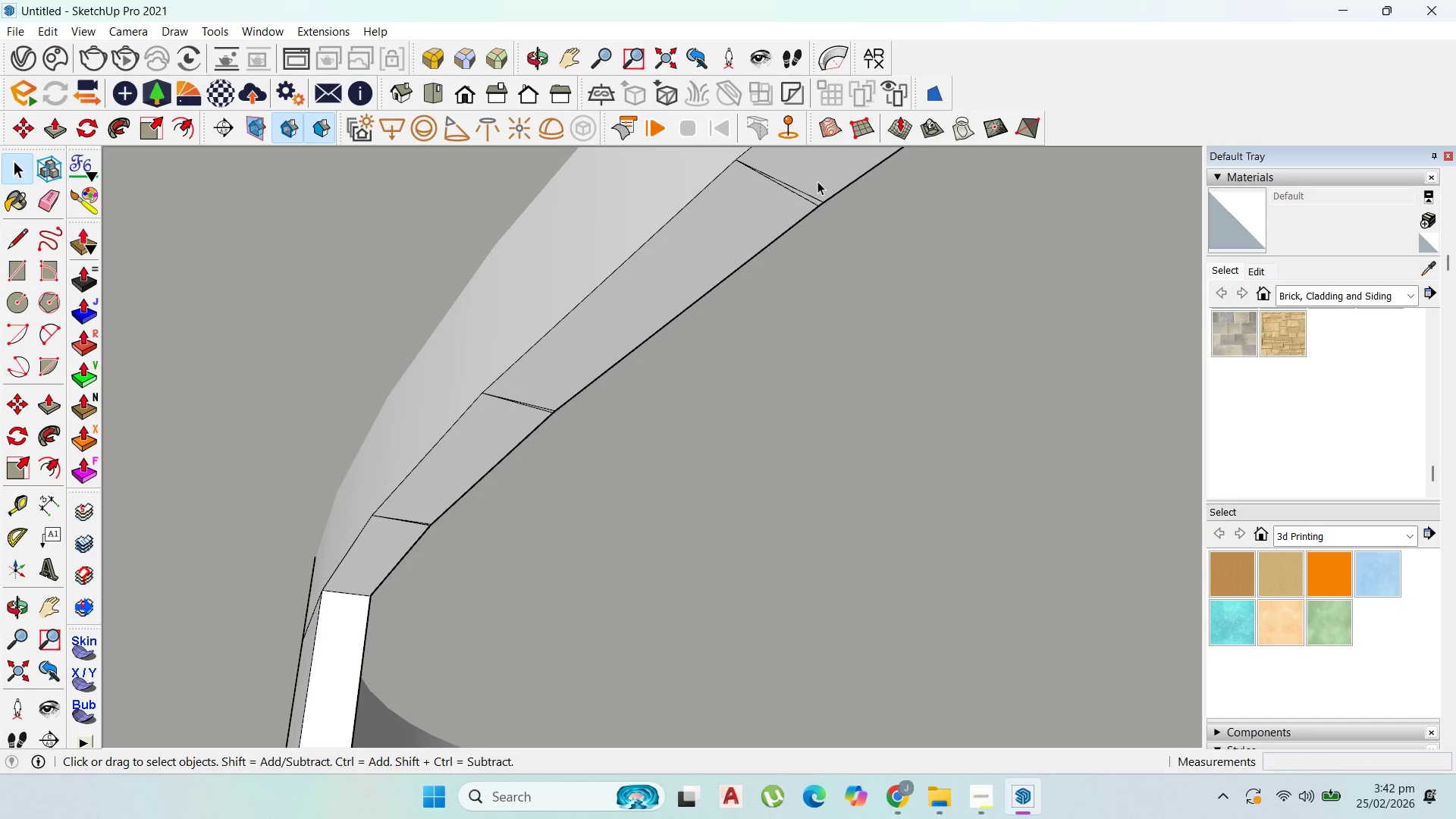 
scroll: coordinate [821, 194], scroll_direction: up, amount: 11.0
 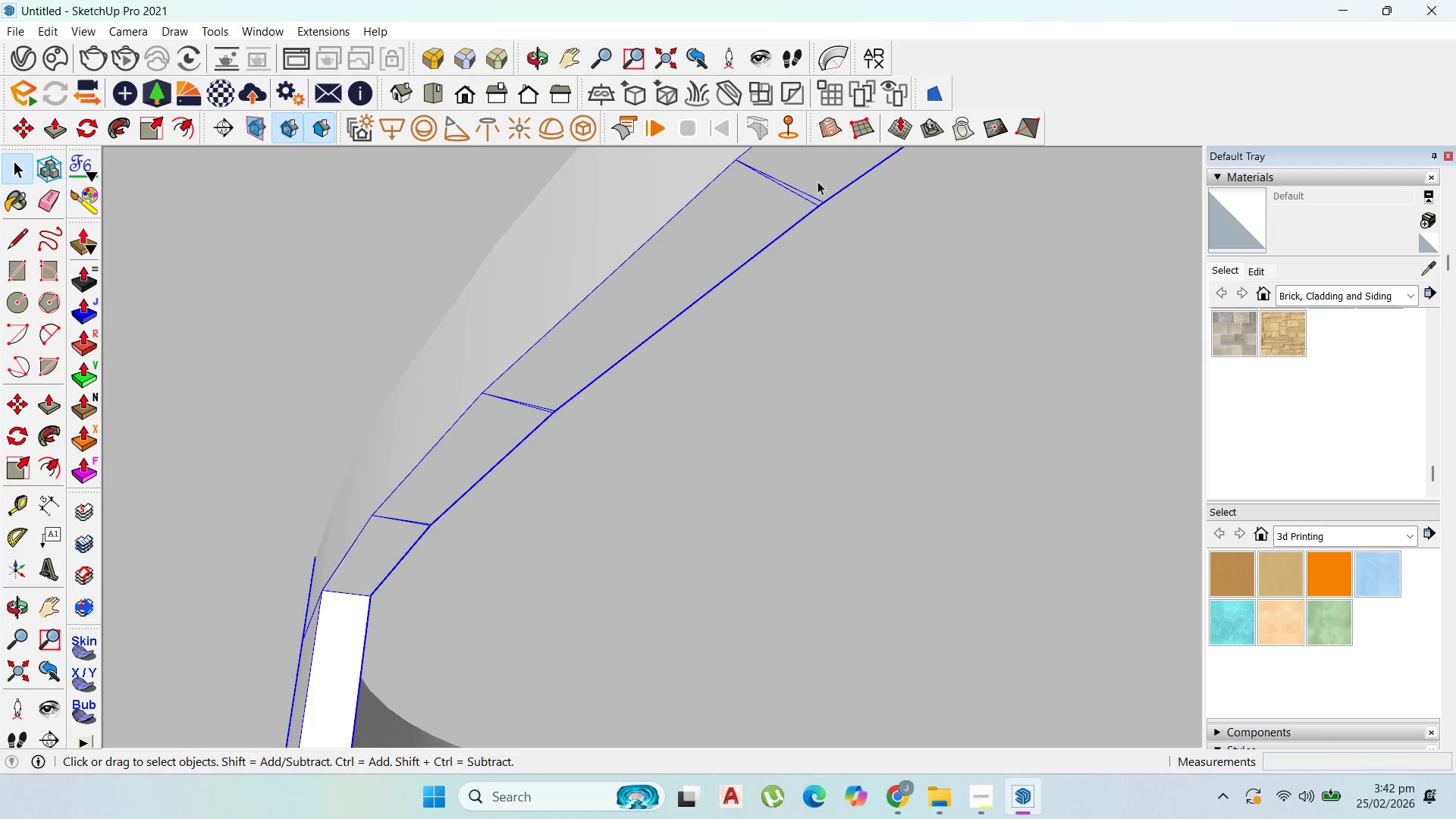 
triple_click([817, 181])
 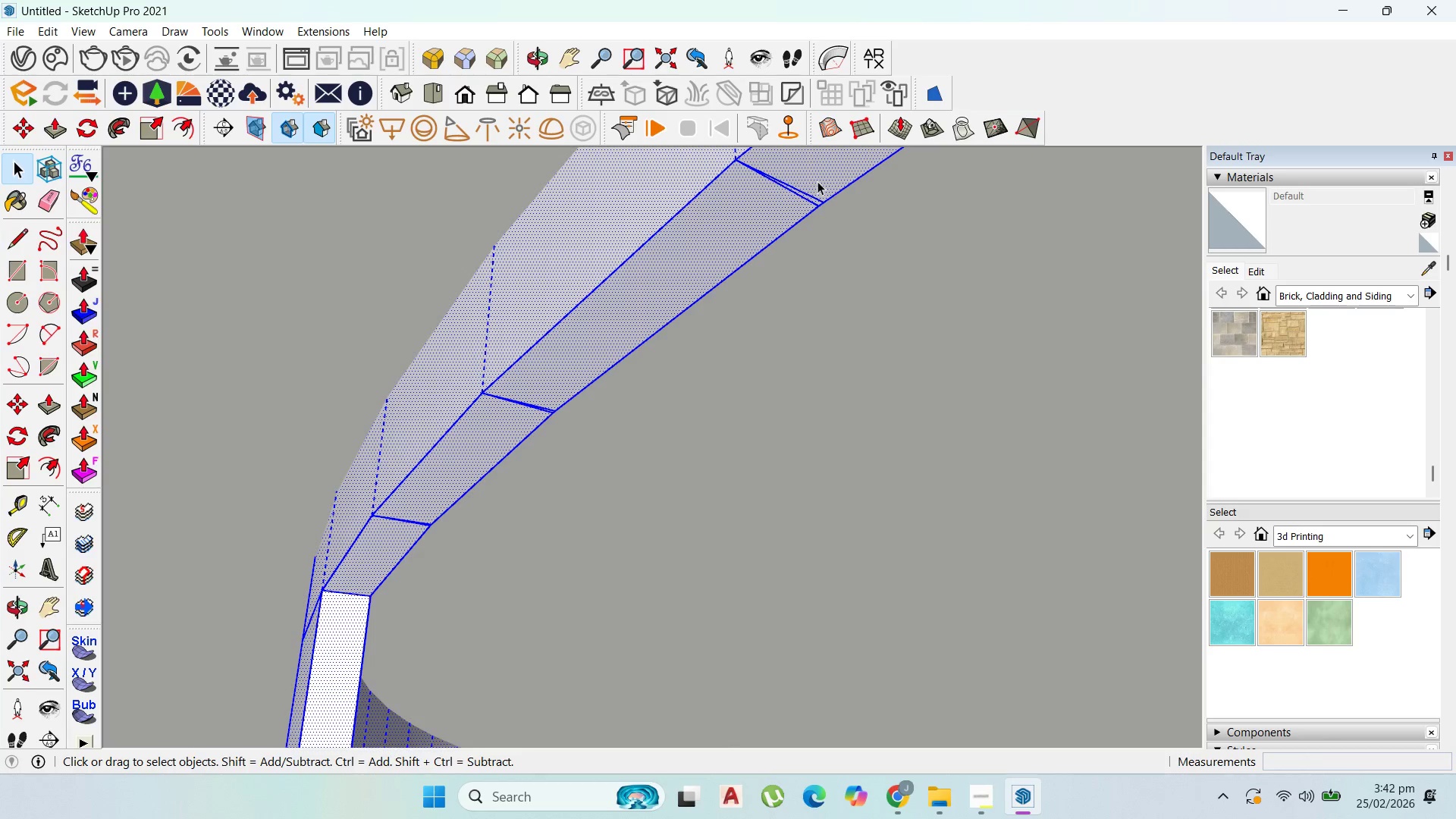 
triple_click([817, 181])
 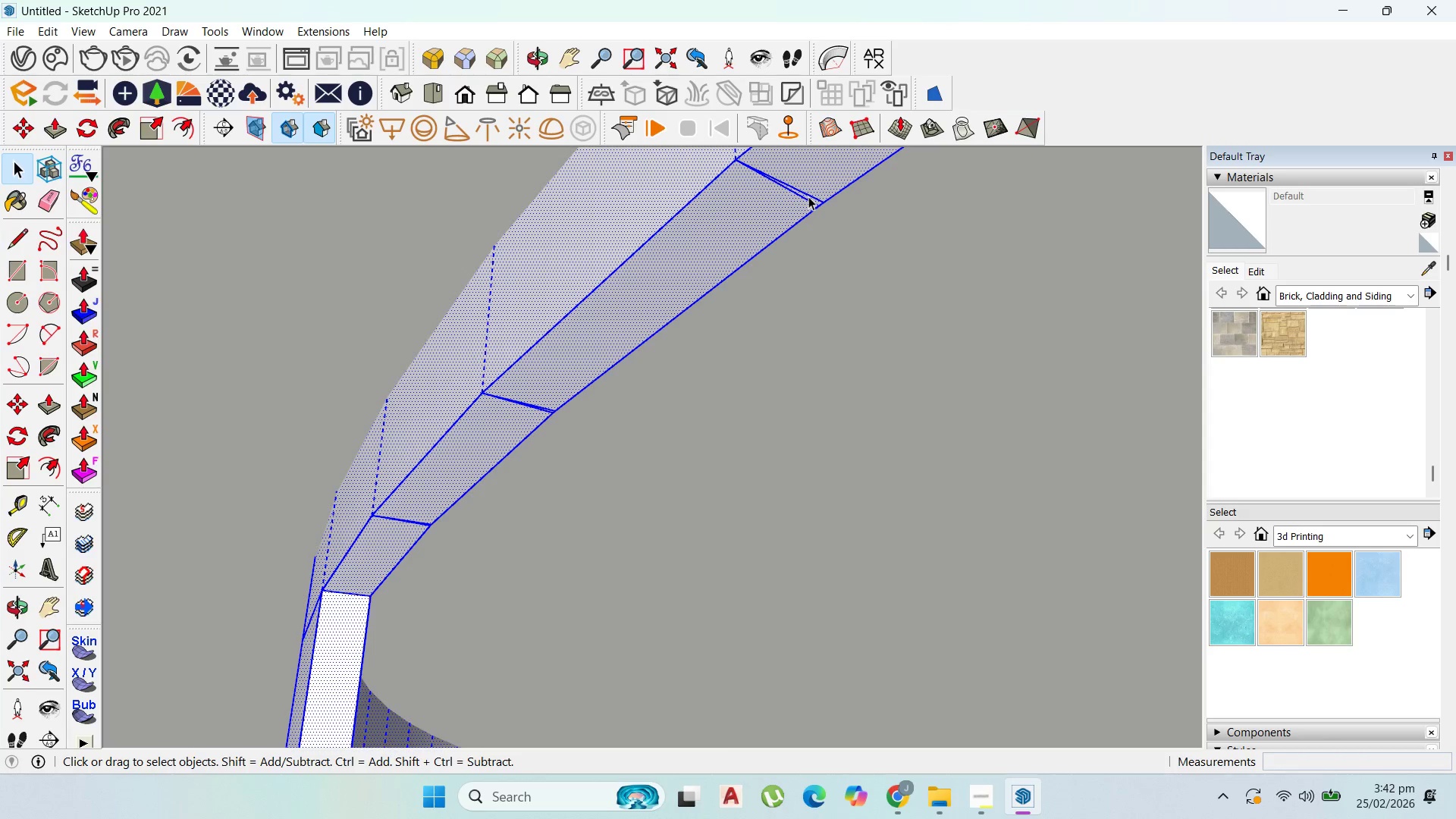 
left_click([809, 193])
 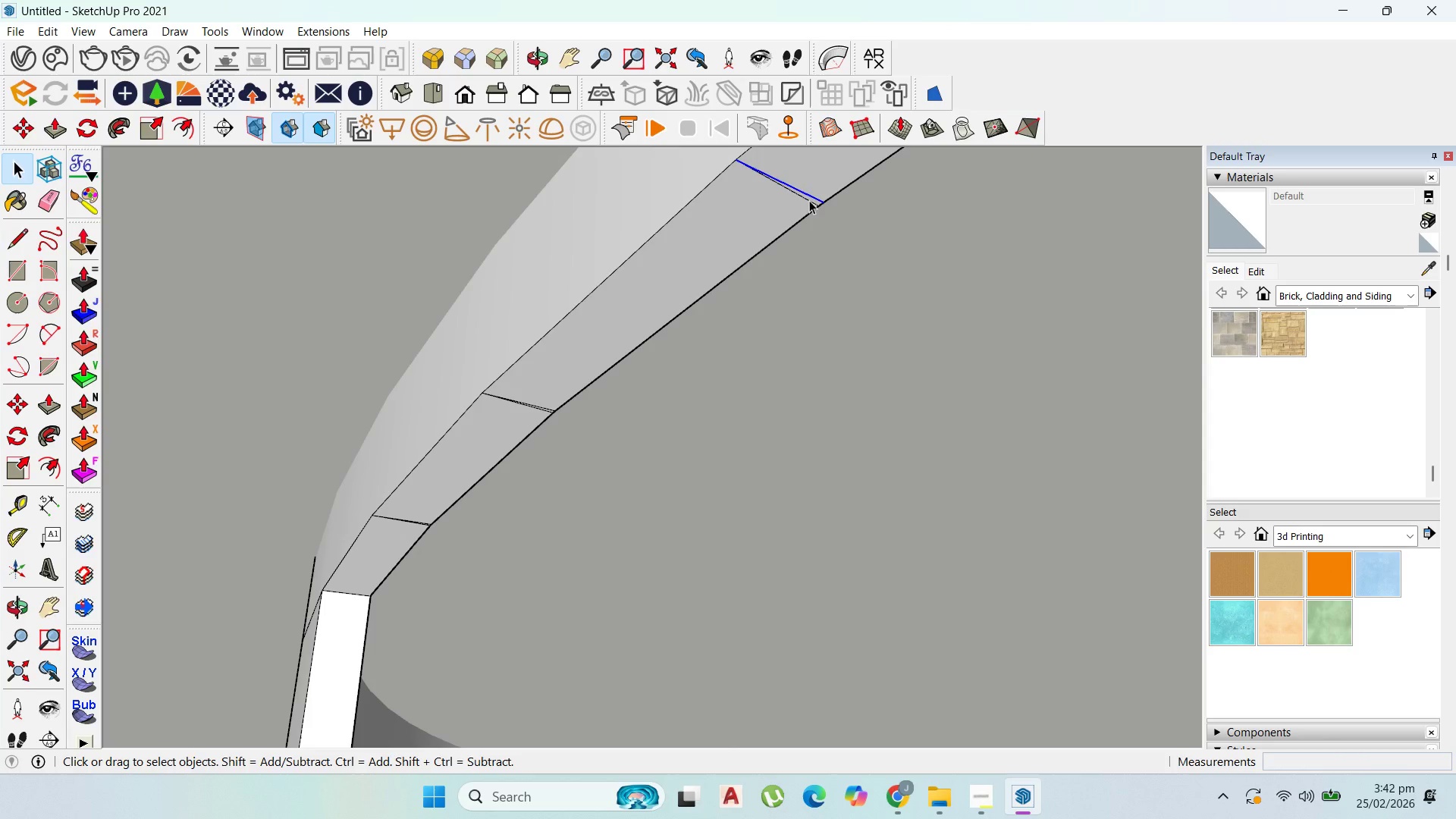 
key(Delete)
 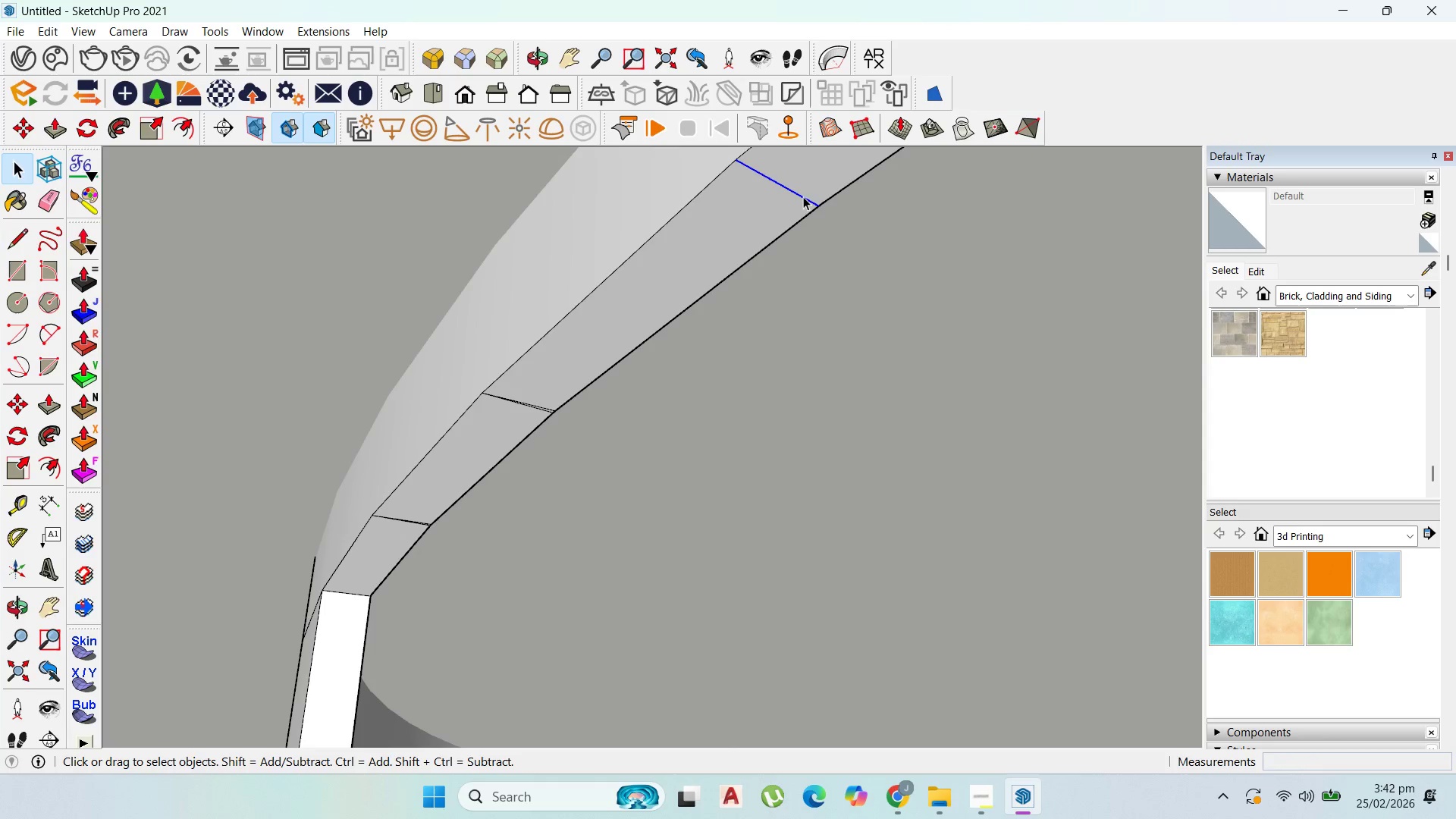 
key(Delete)
 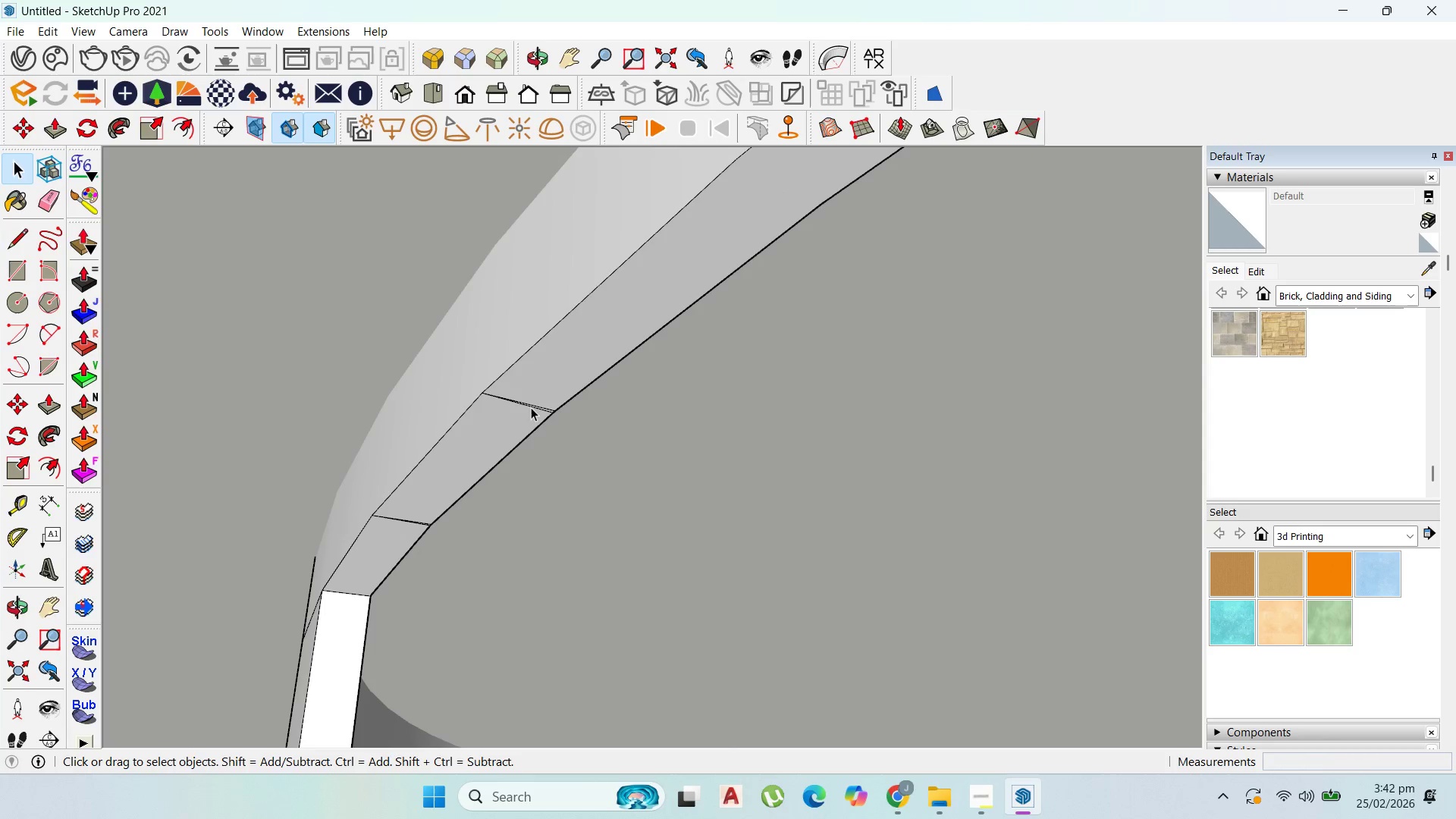 
left_click([531, 404])
 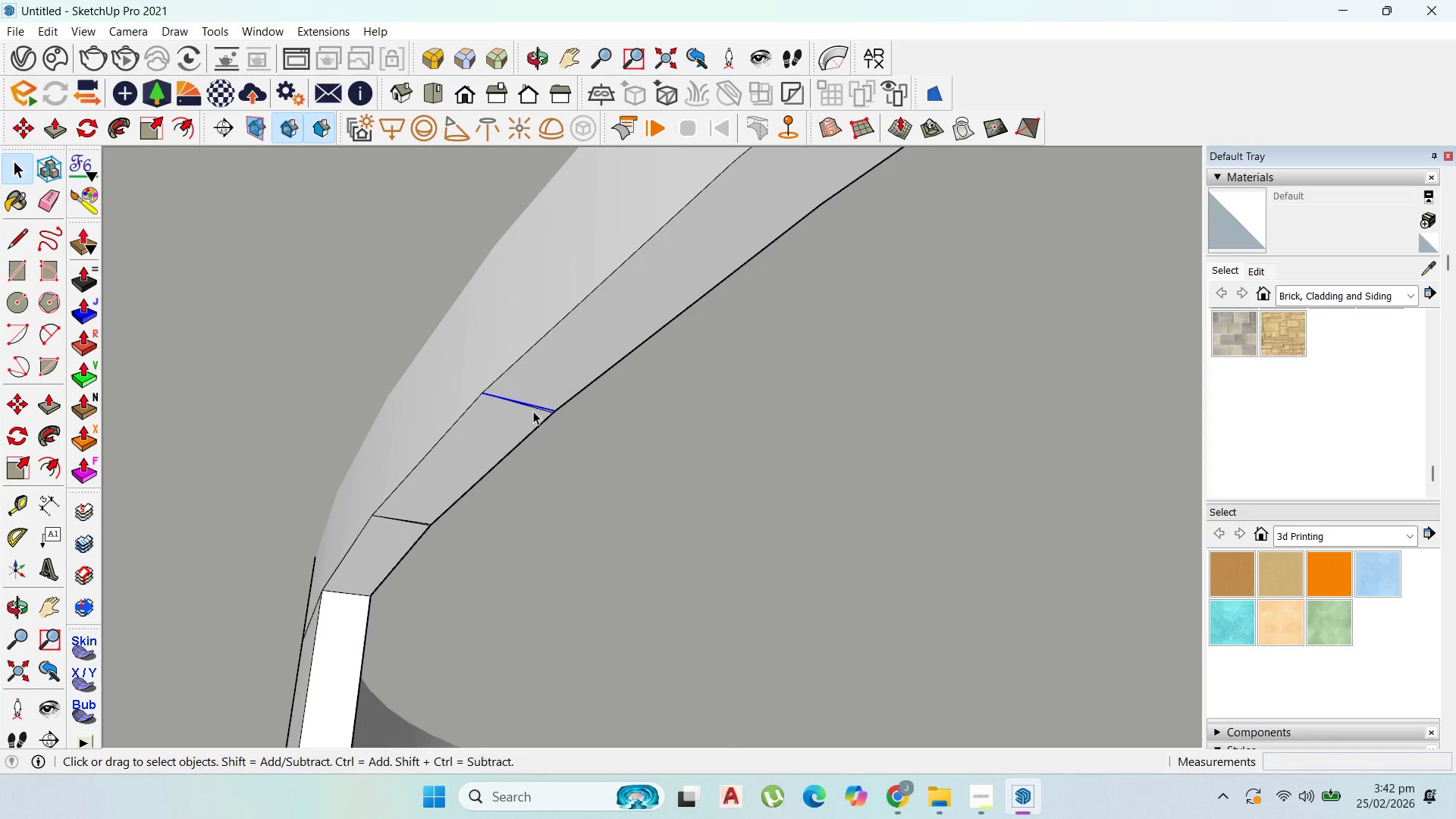 
key(Delete)
 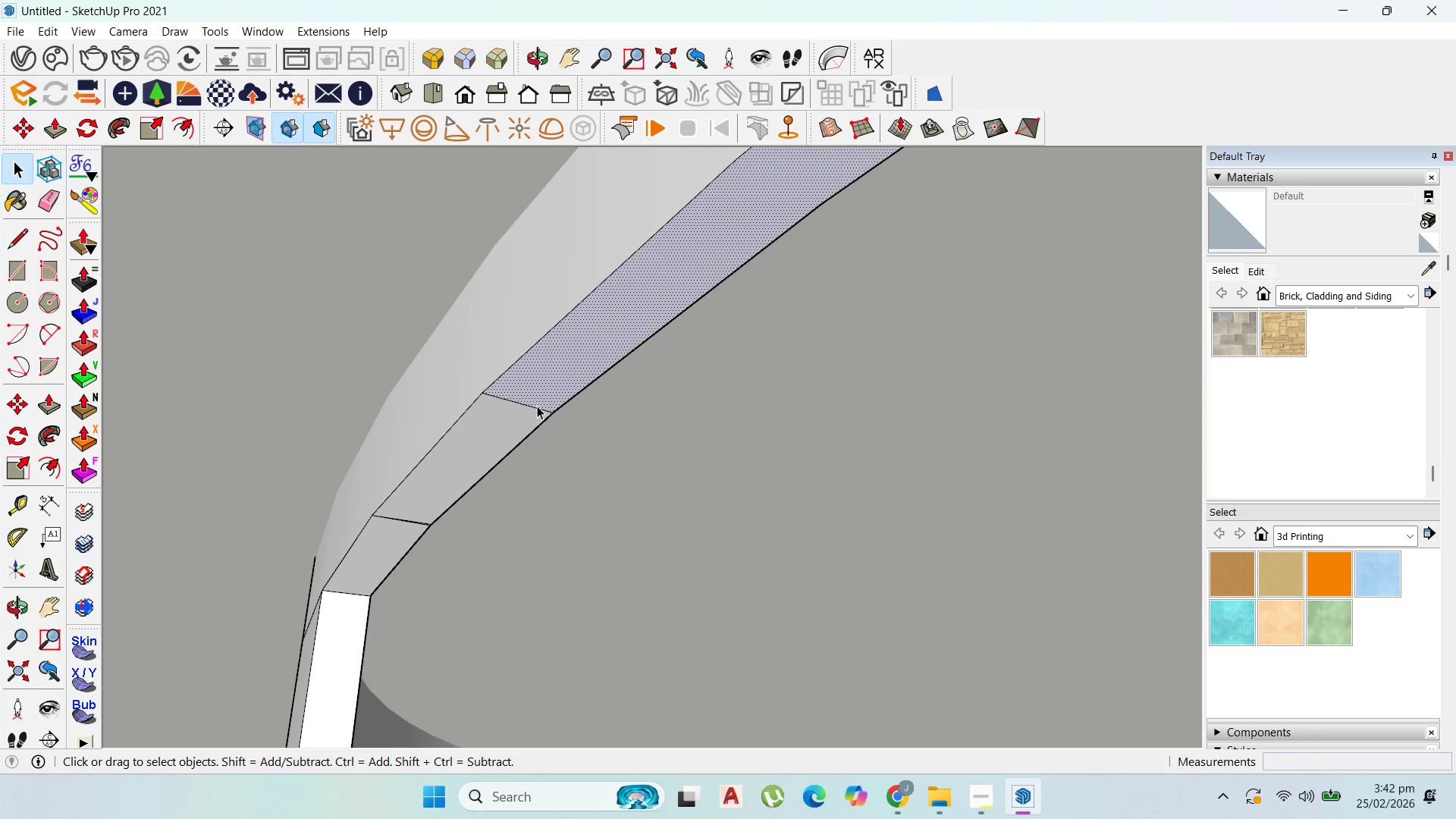 
double_click([537, 406])
 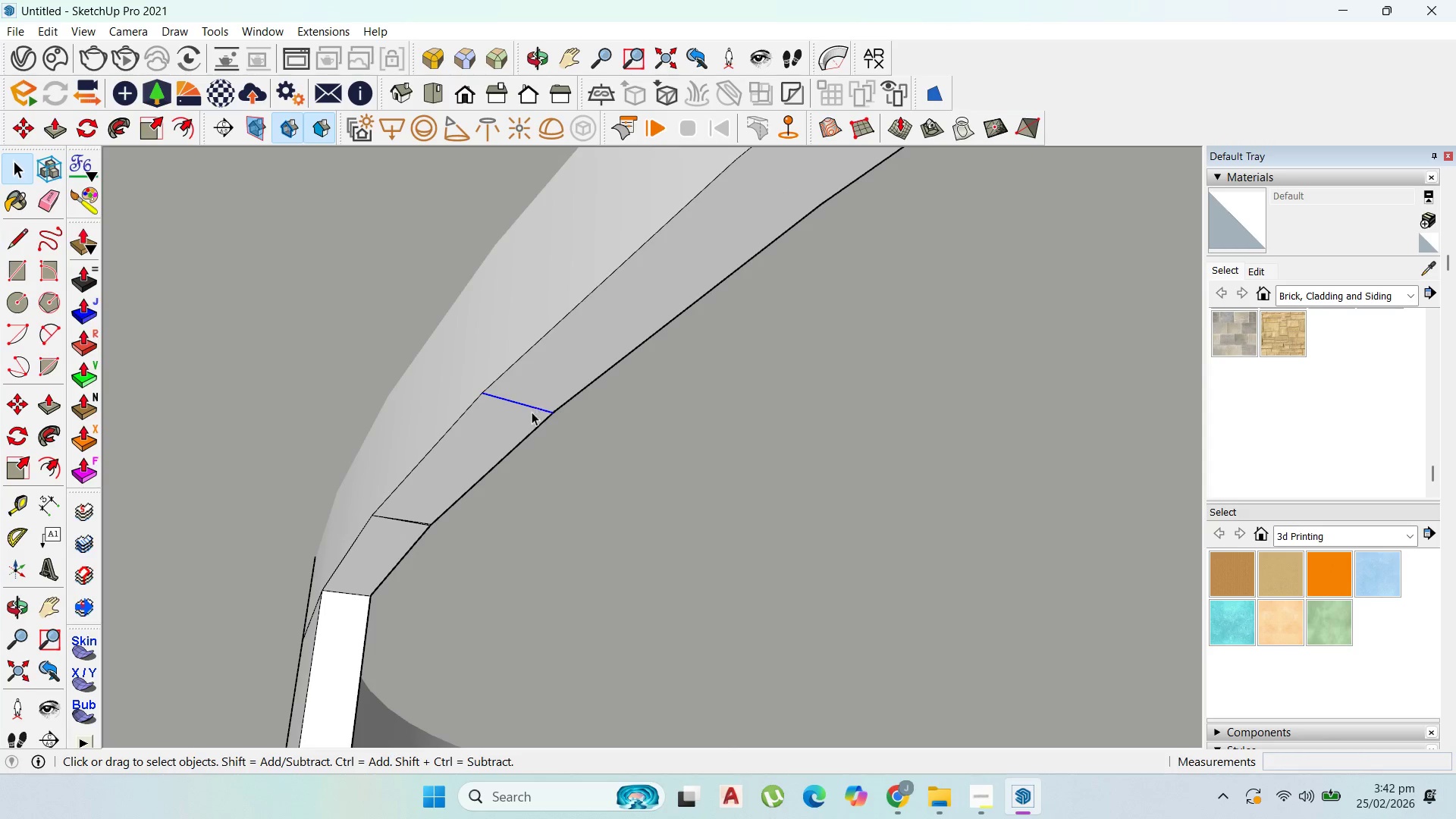 
key(Delete)
 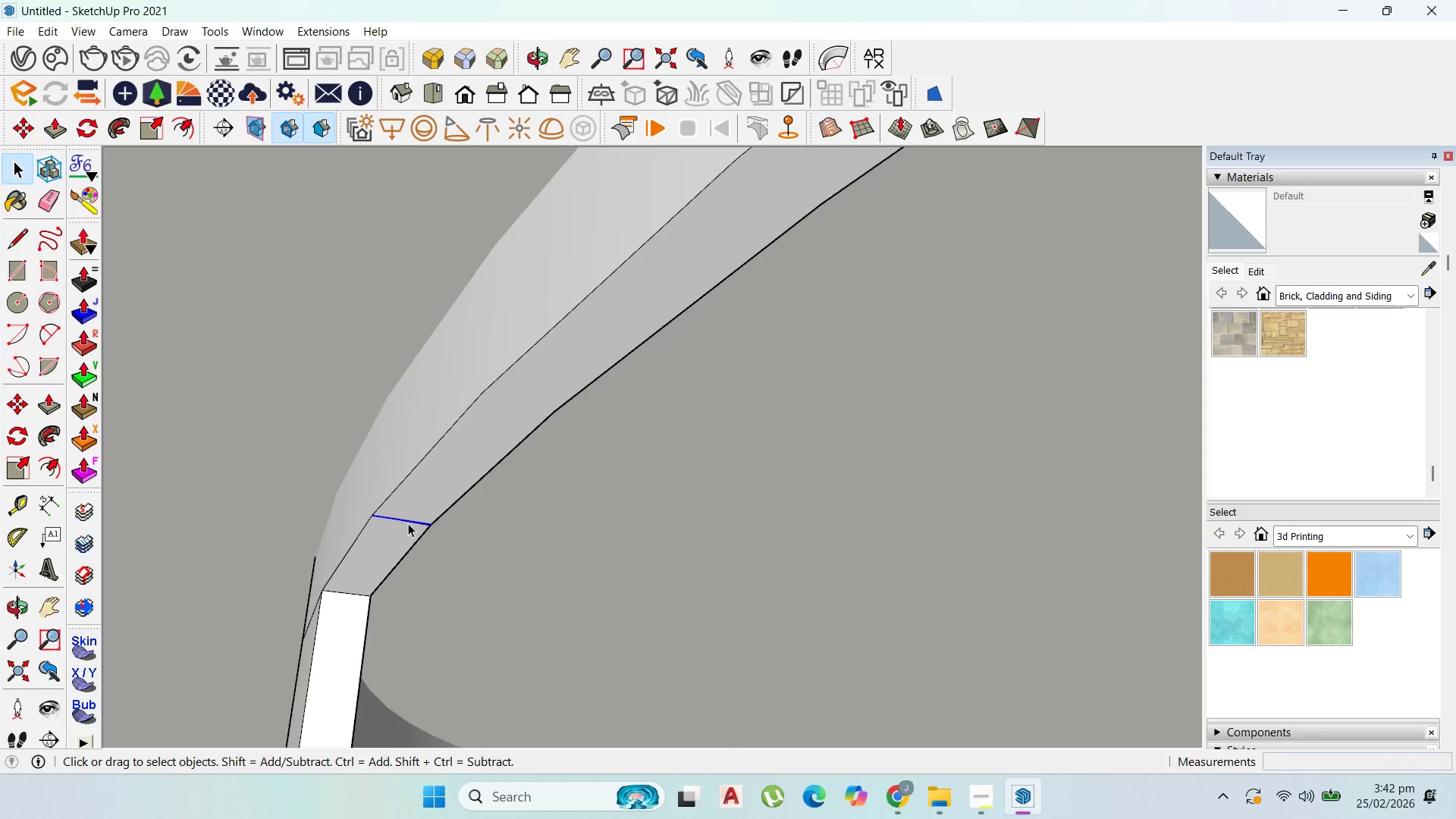 
key(Delete)
 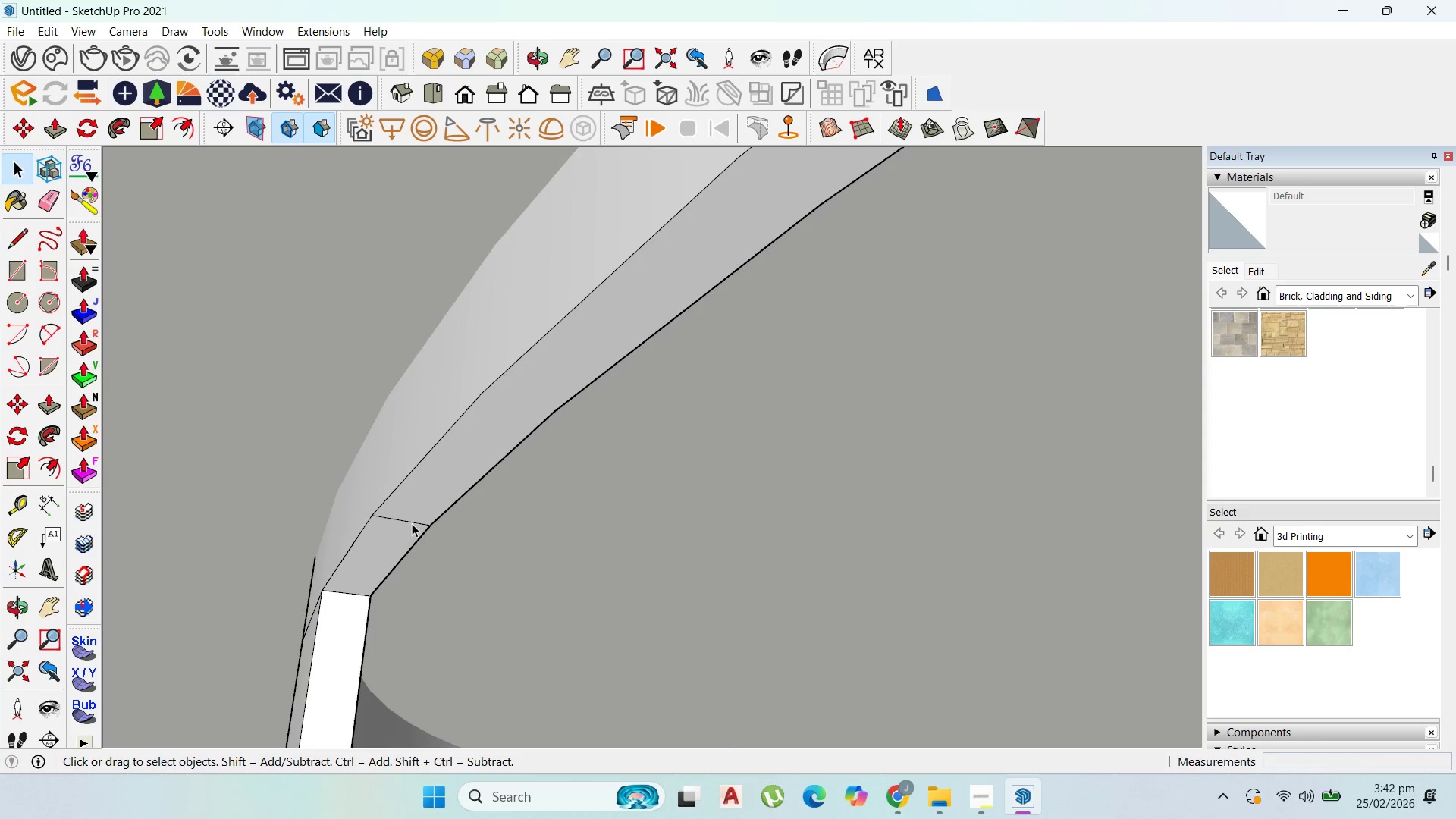 
left_click([412, 523])
 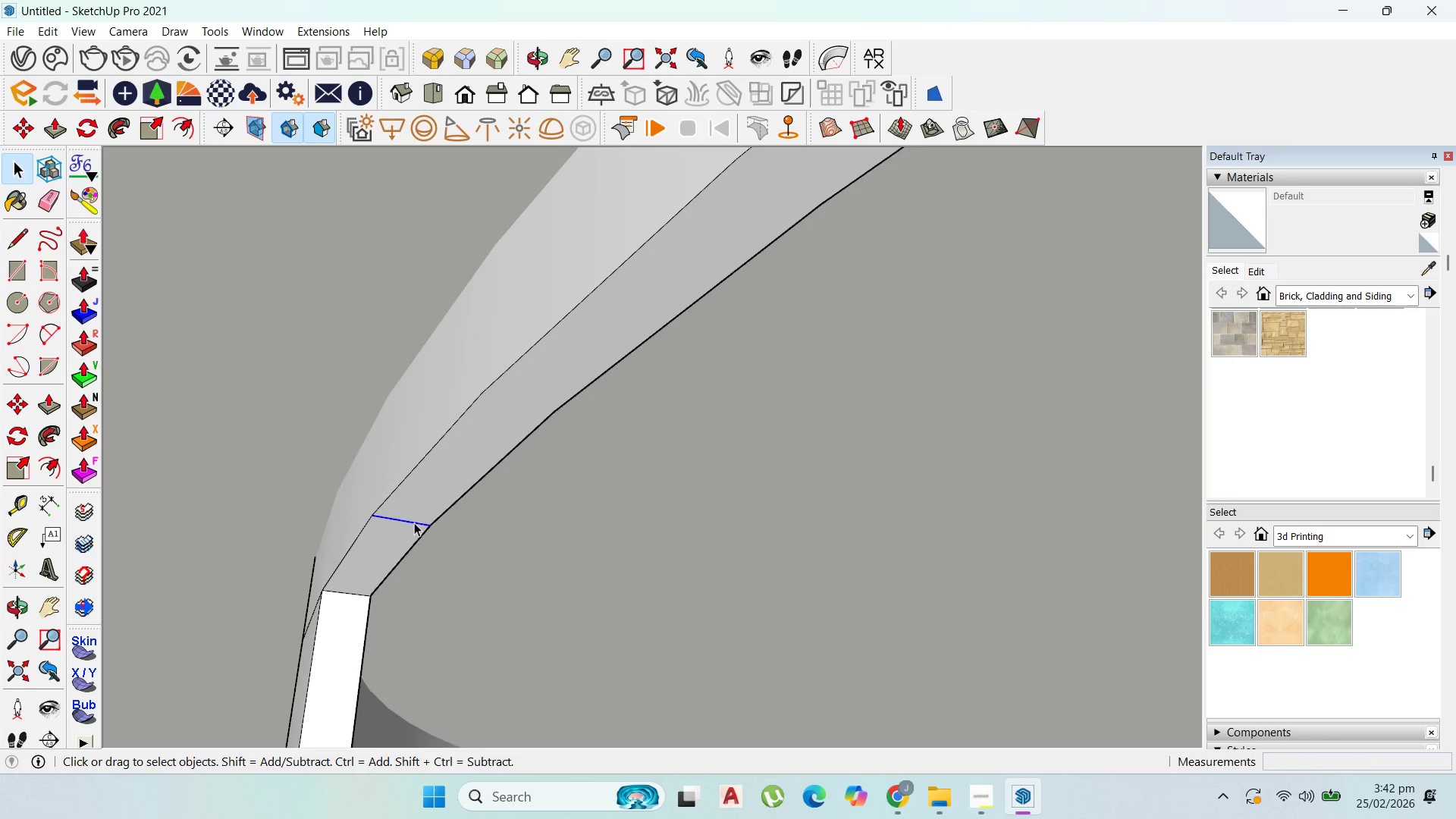 
key(Delete)
 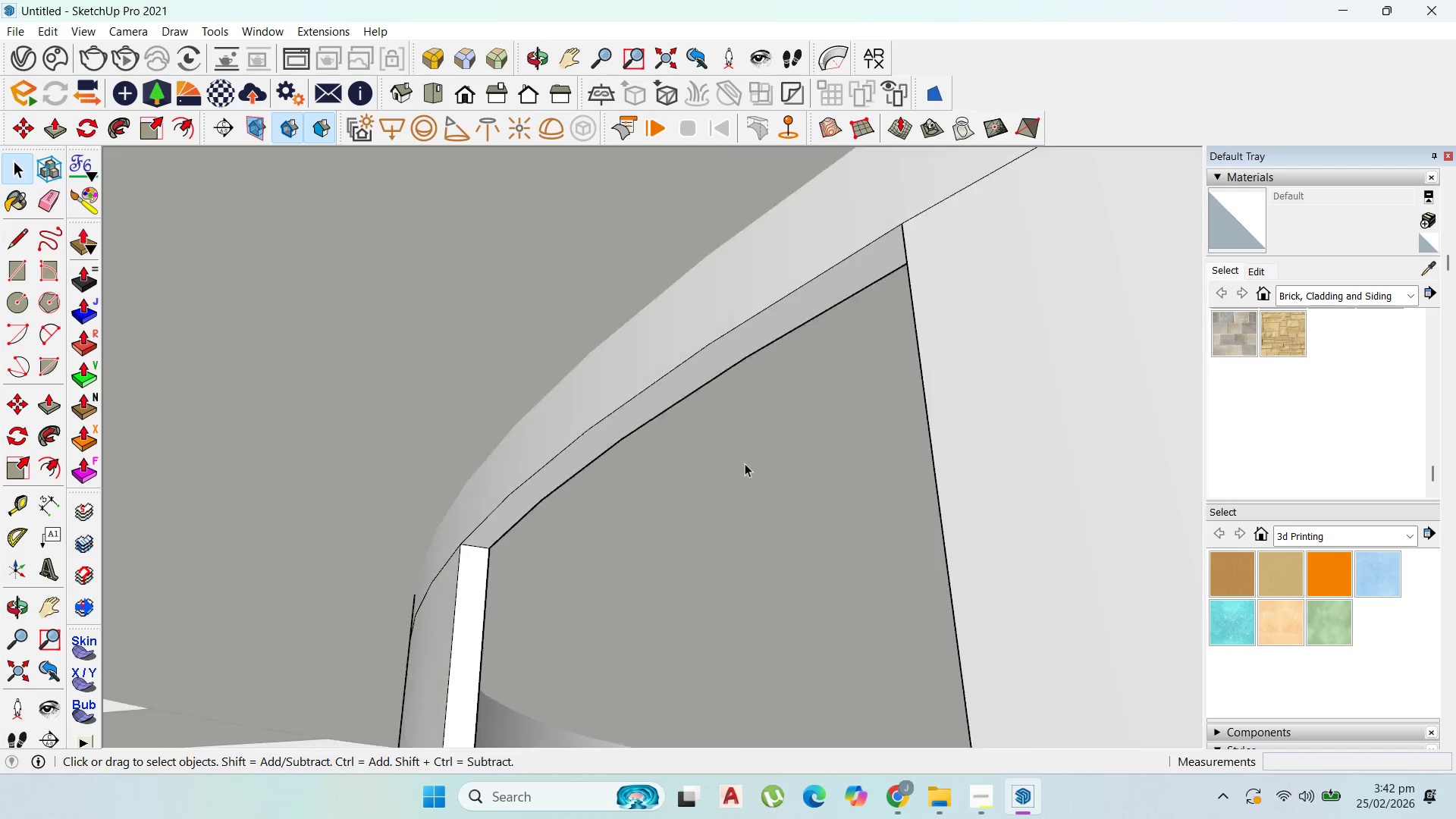 
scroll: coordinate [955, 441], scroll_direction: down, amount: 35.0
 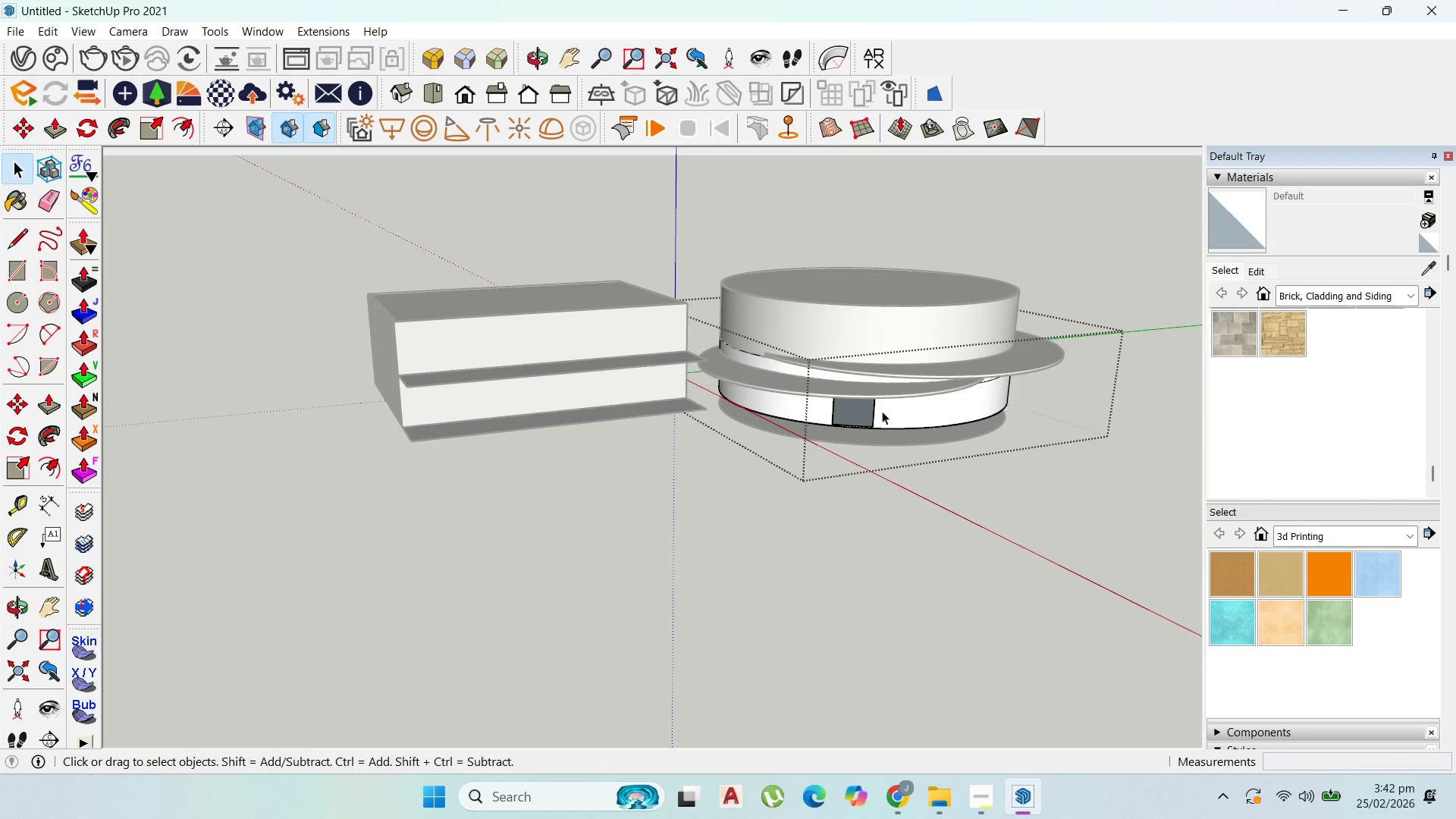 
scroll: coordinate [848, 366], scroll_direction: up, amount: 7.0
 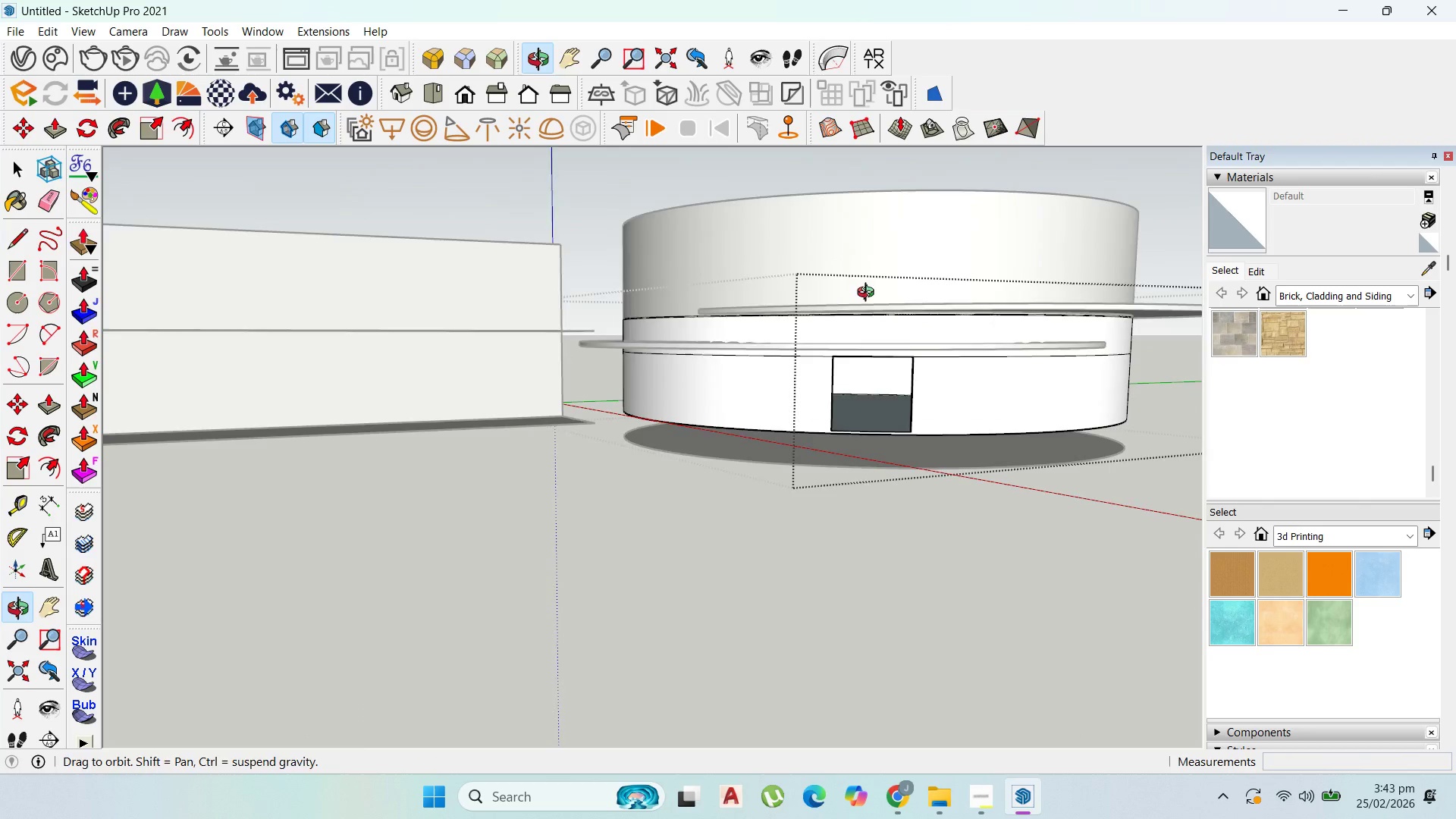 
left_click([917, 448])
 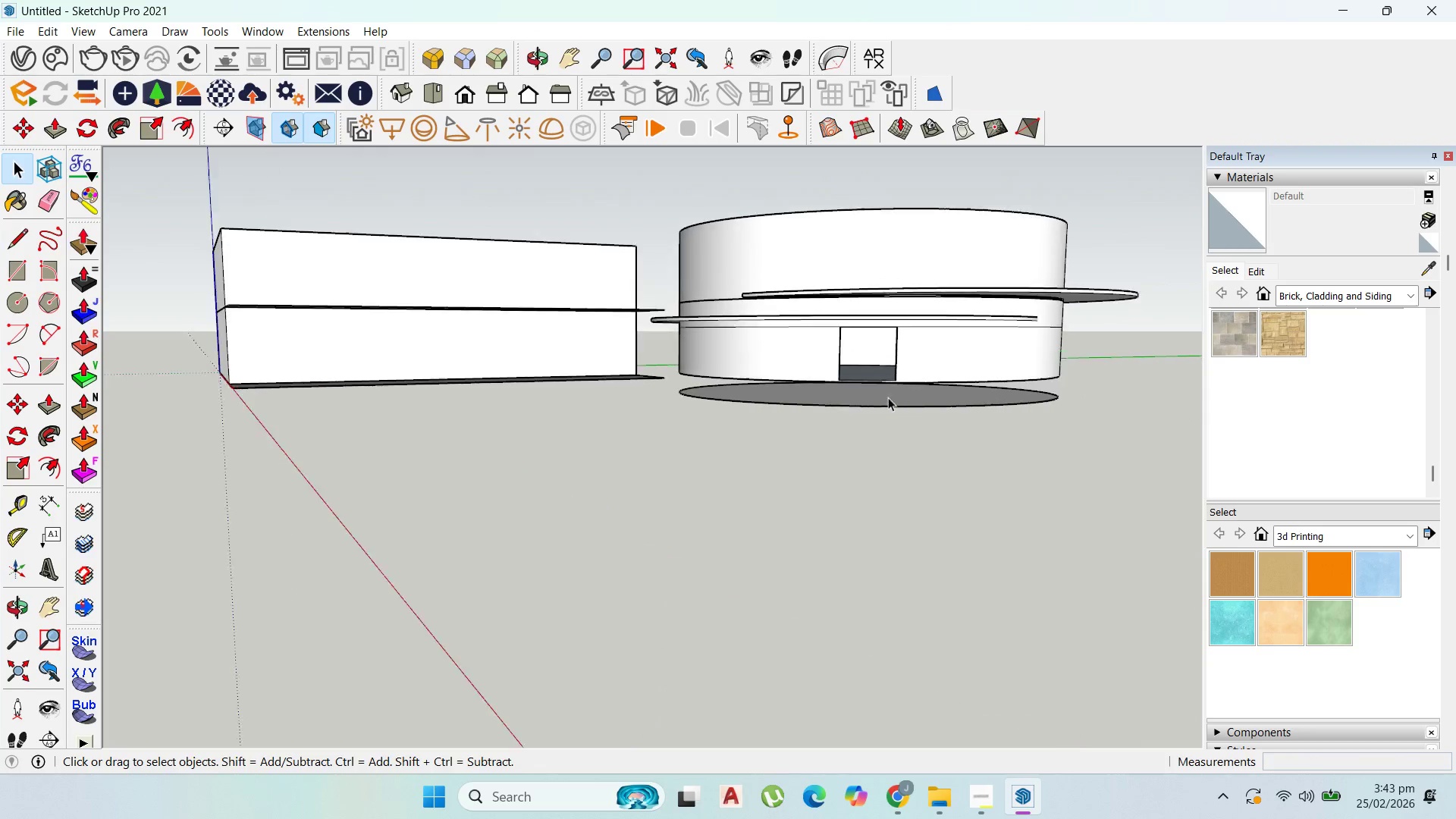 
scroll: coordinate [869, 294], scroll_direction: down, amount: 5.0
 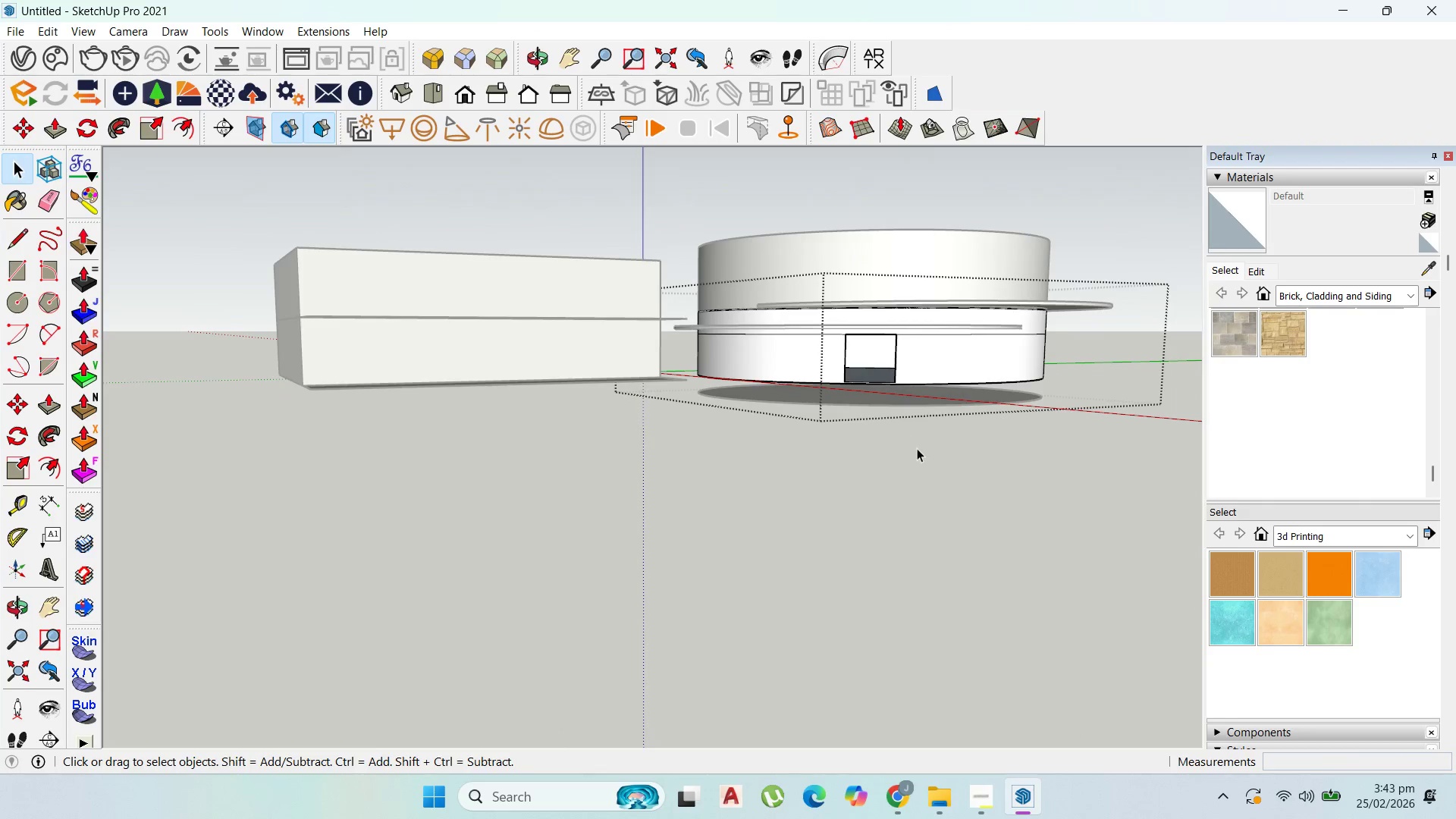 
scroll: coordinate [885, 396], scroll_direction: up, amount: 3.0
 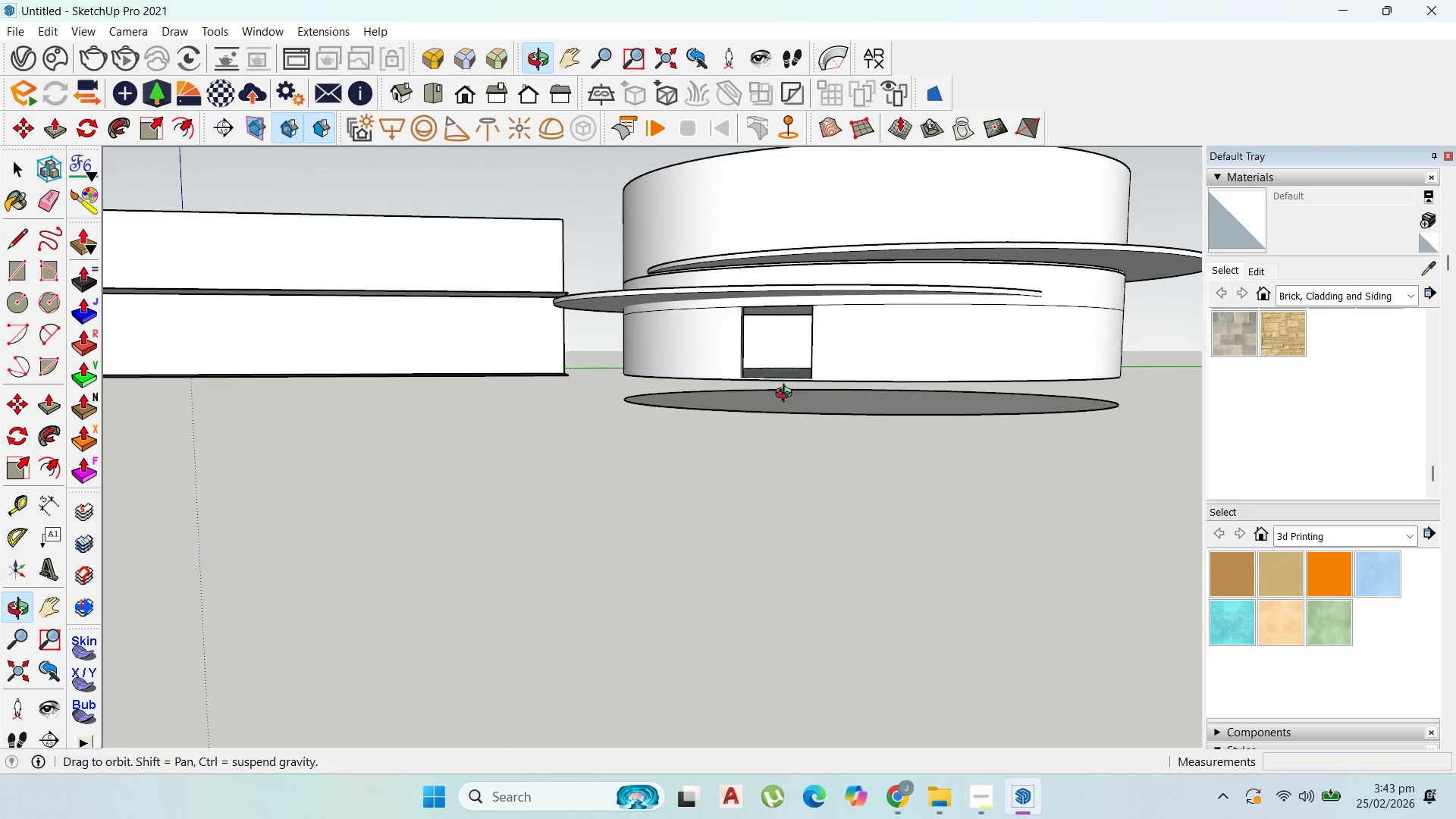 
wait(5.49)
 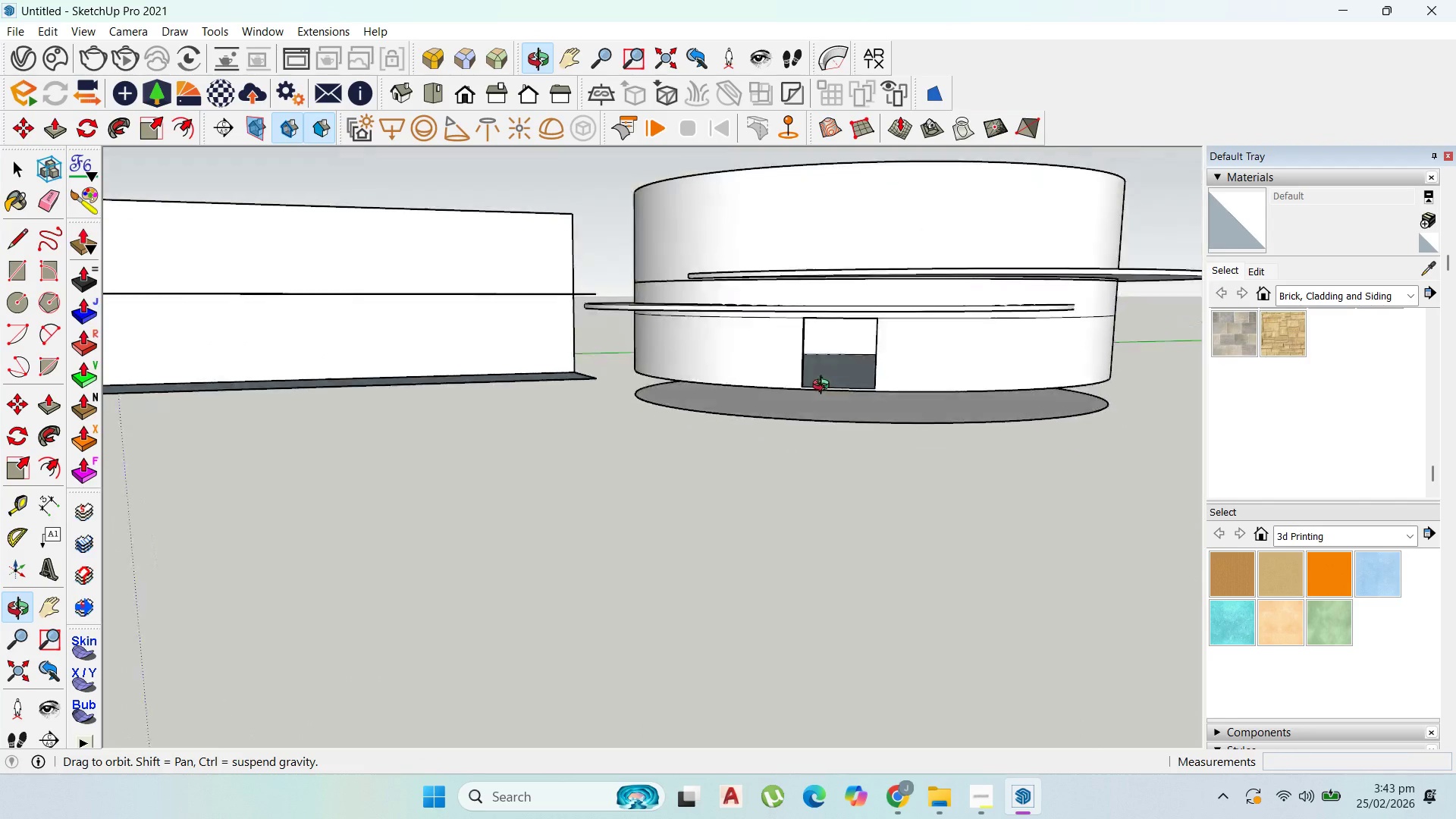 
double_click([1015, 407])
 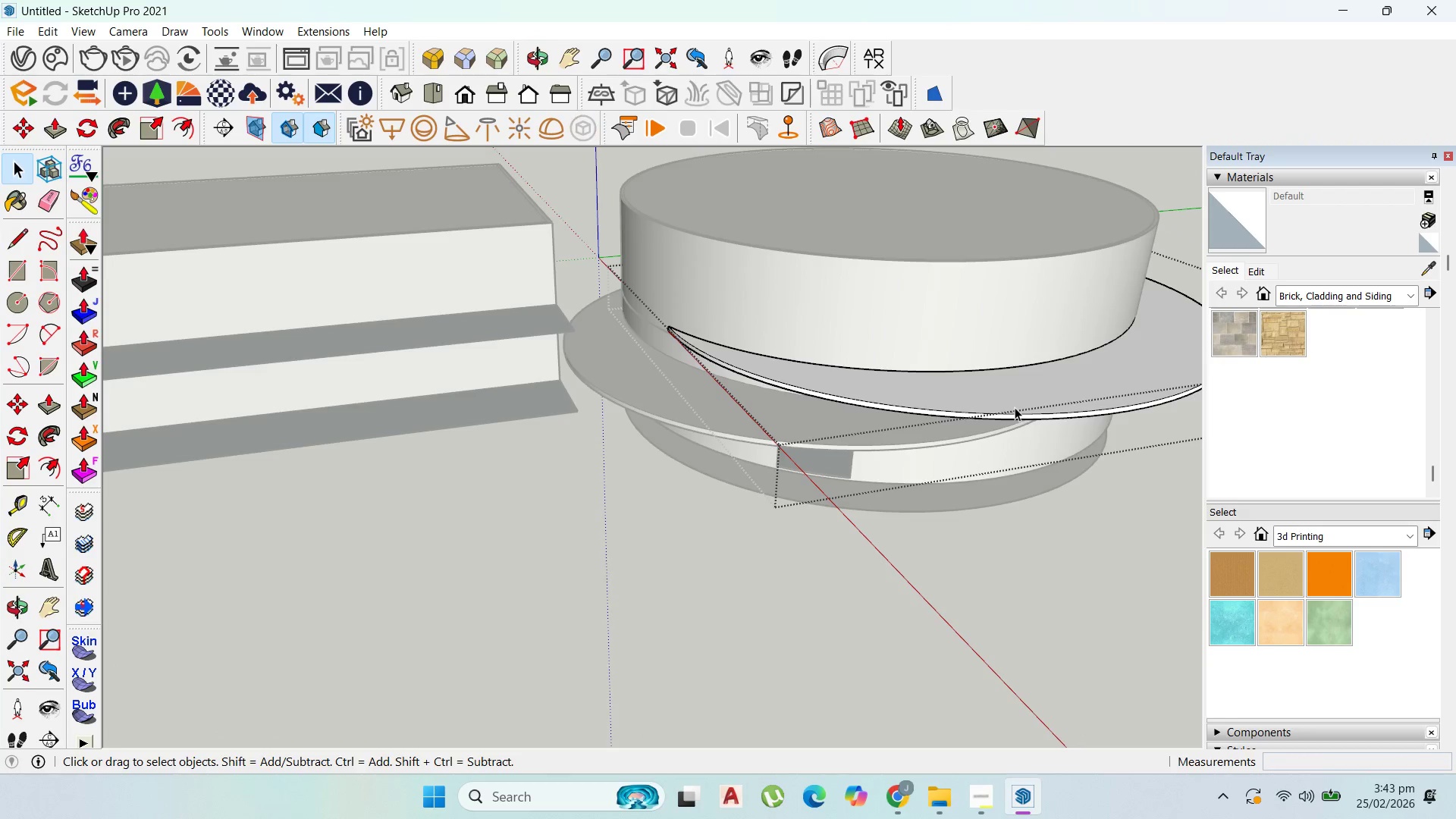 
triple_click([1015, 407])
 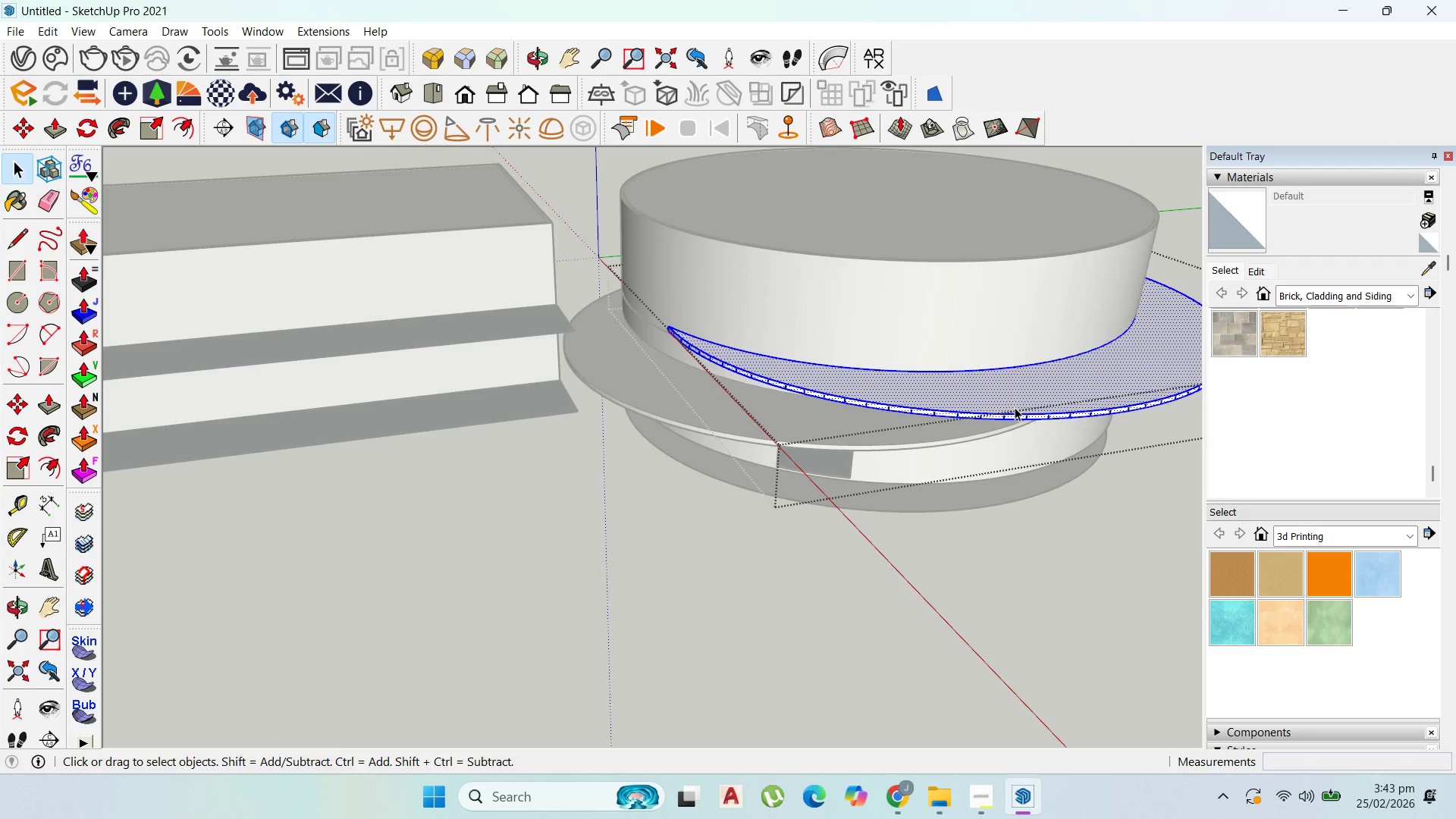 
triple_click([1015, 407])
 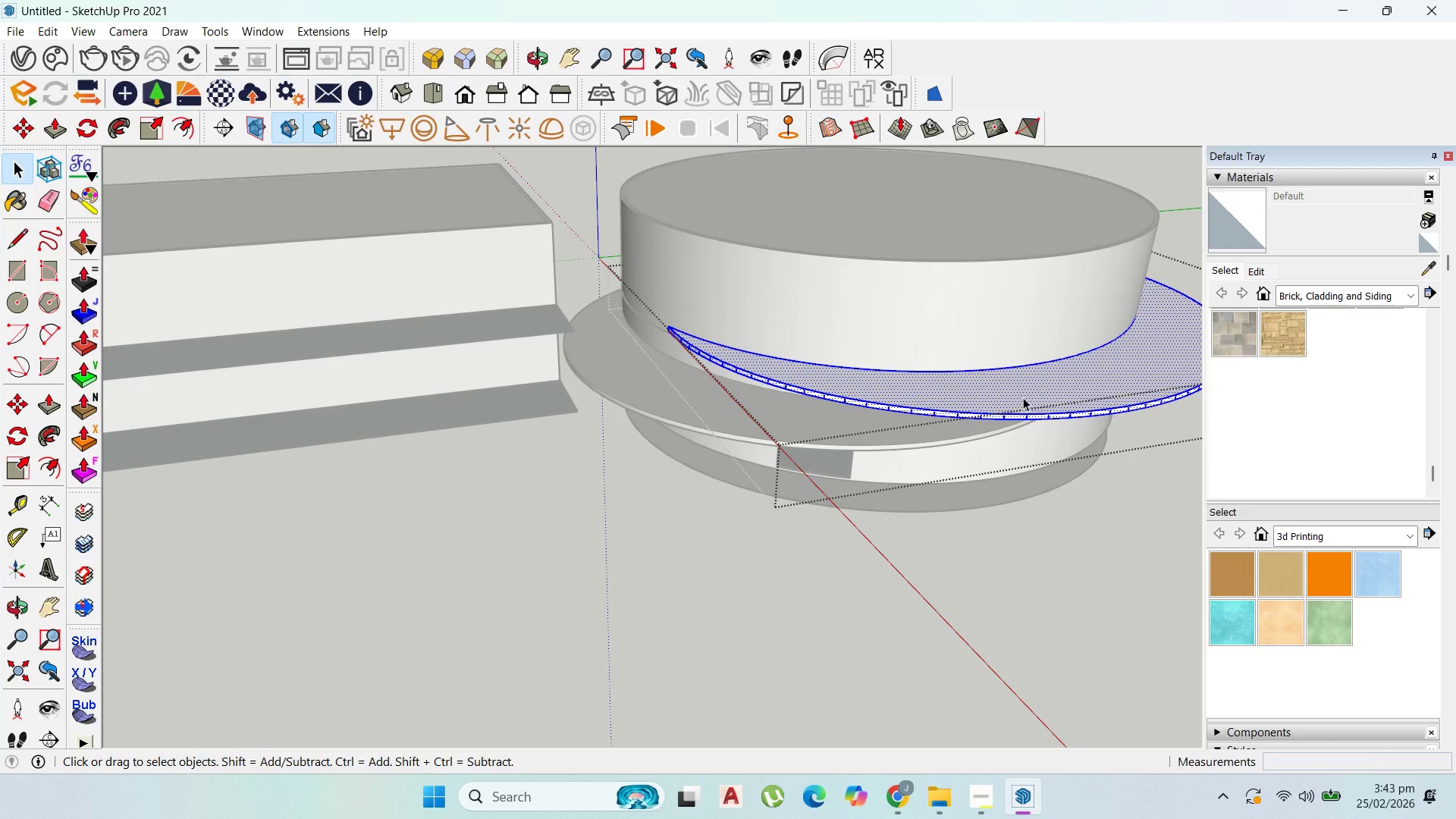 
key(P)
 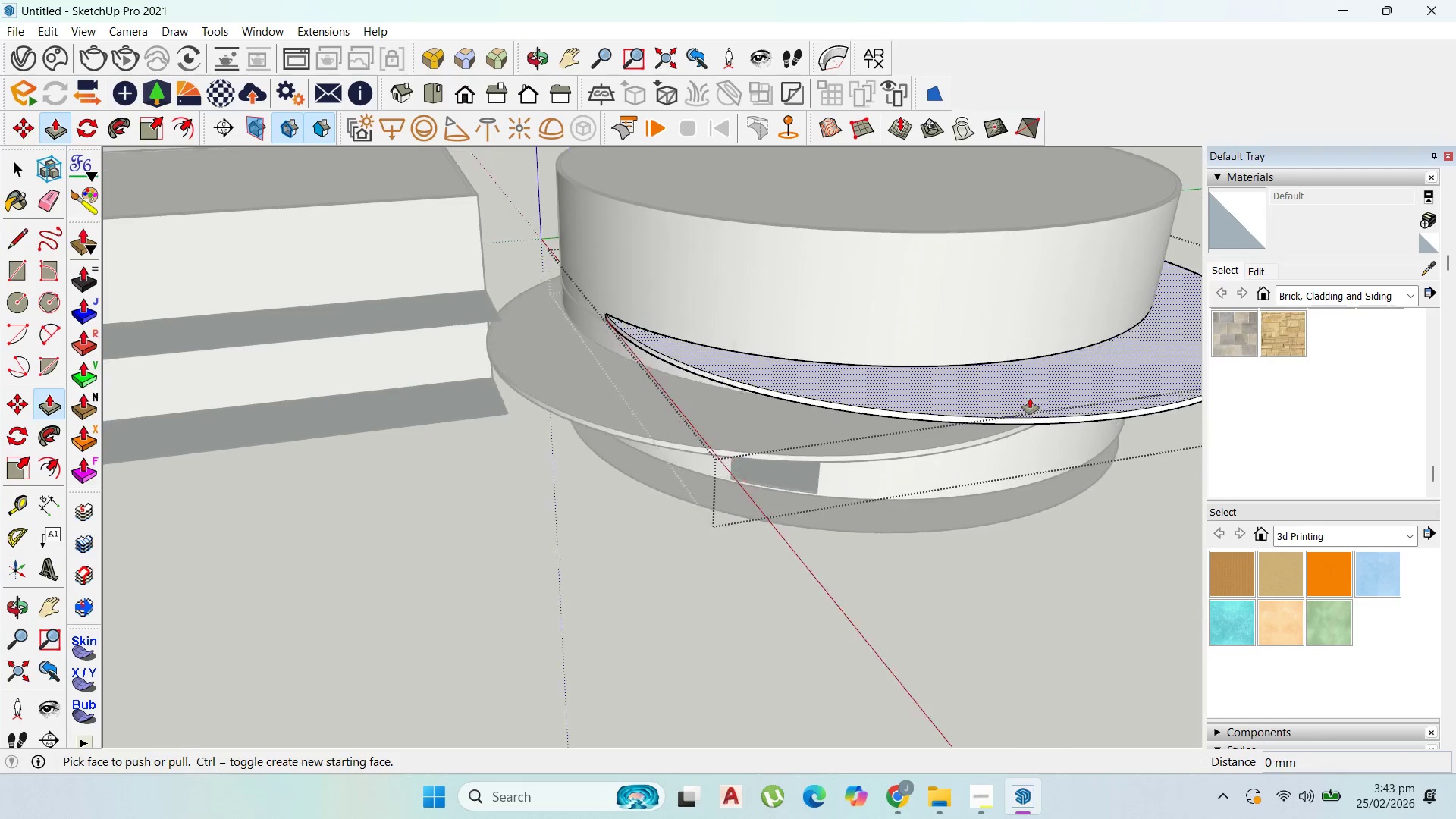 
scroll: coordinate [1030, 389], scroll_direction: up, amount: 1.0
 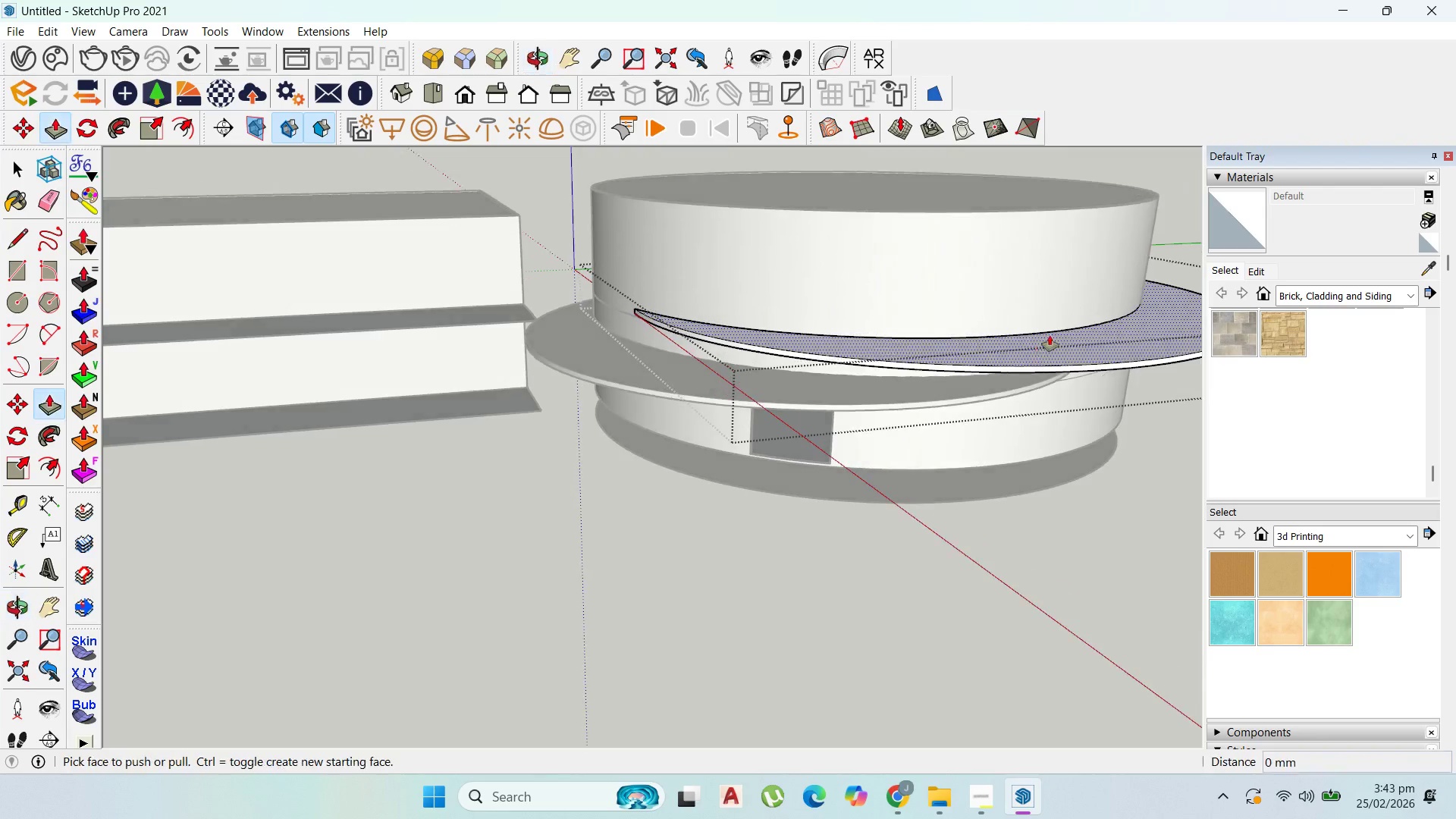 
left_click([1056, 337])
 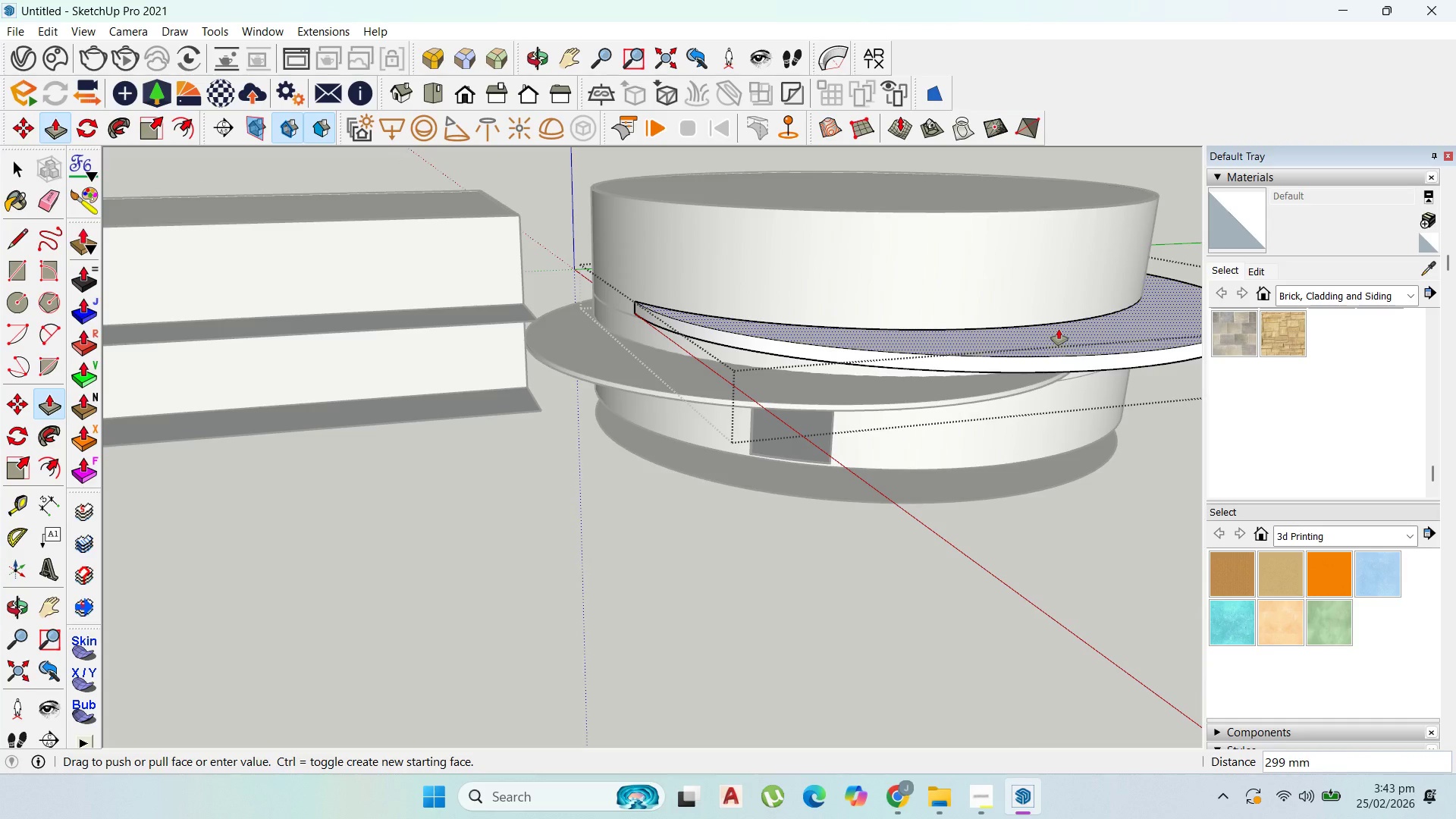 
key(Escape)
 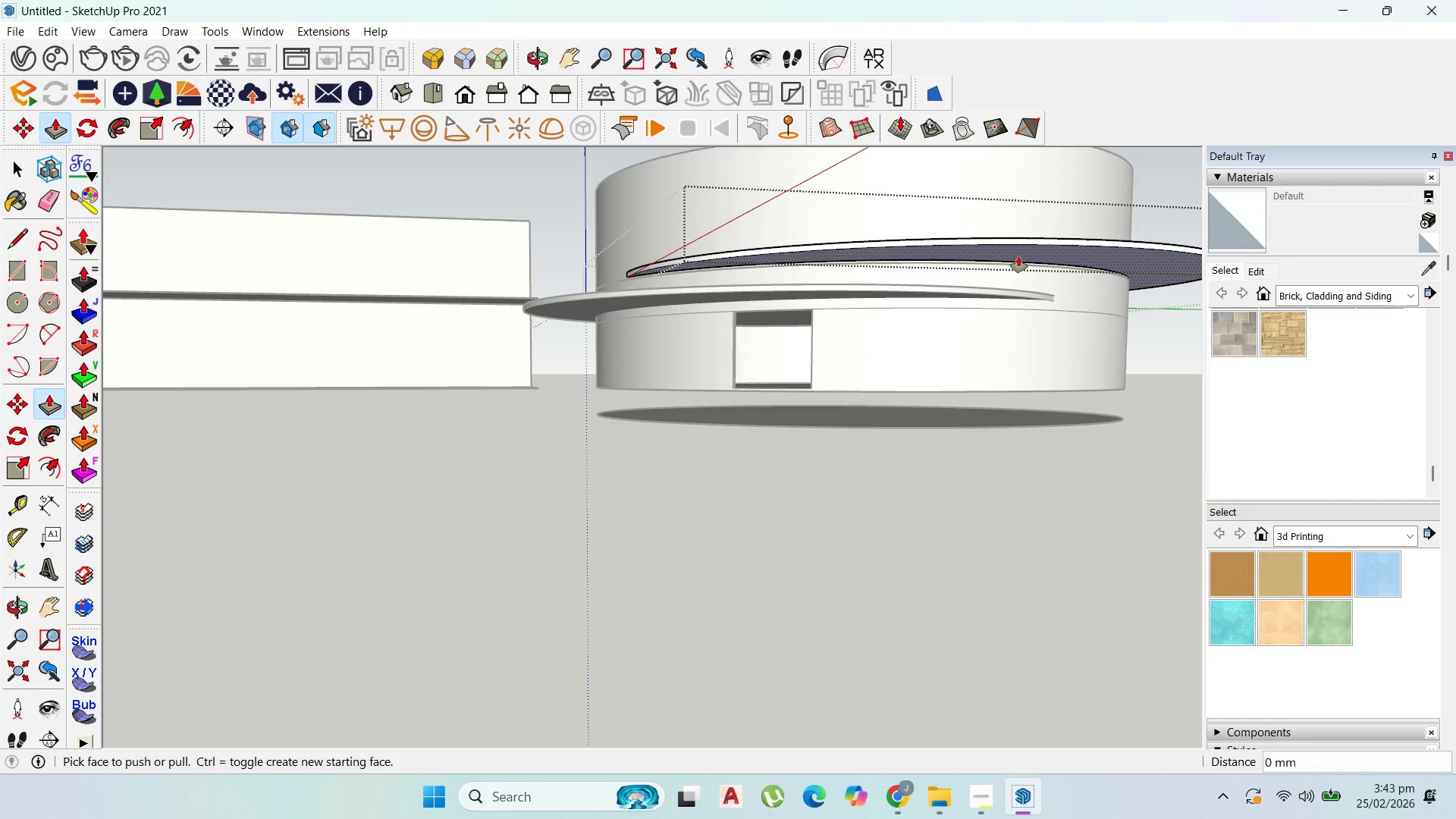 
left_click([1021, 261])
 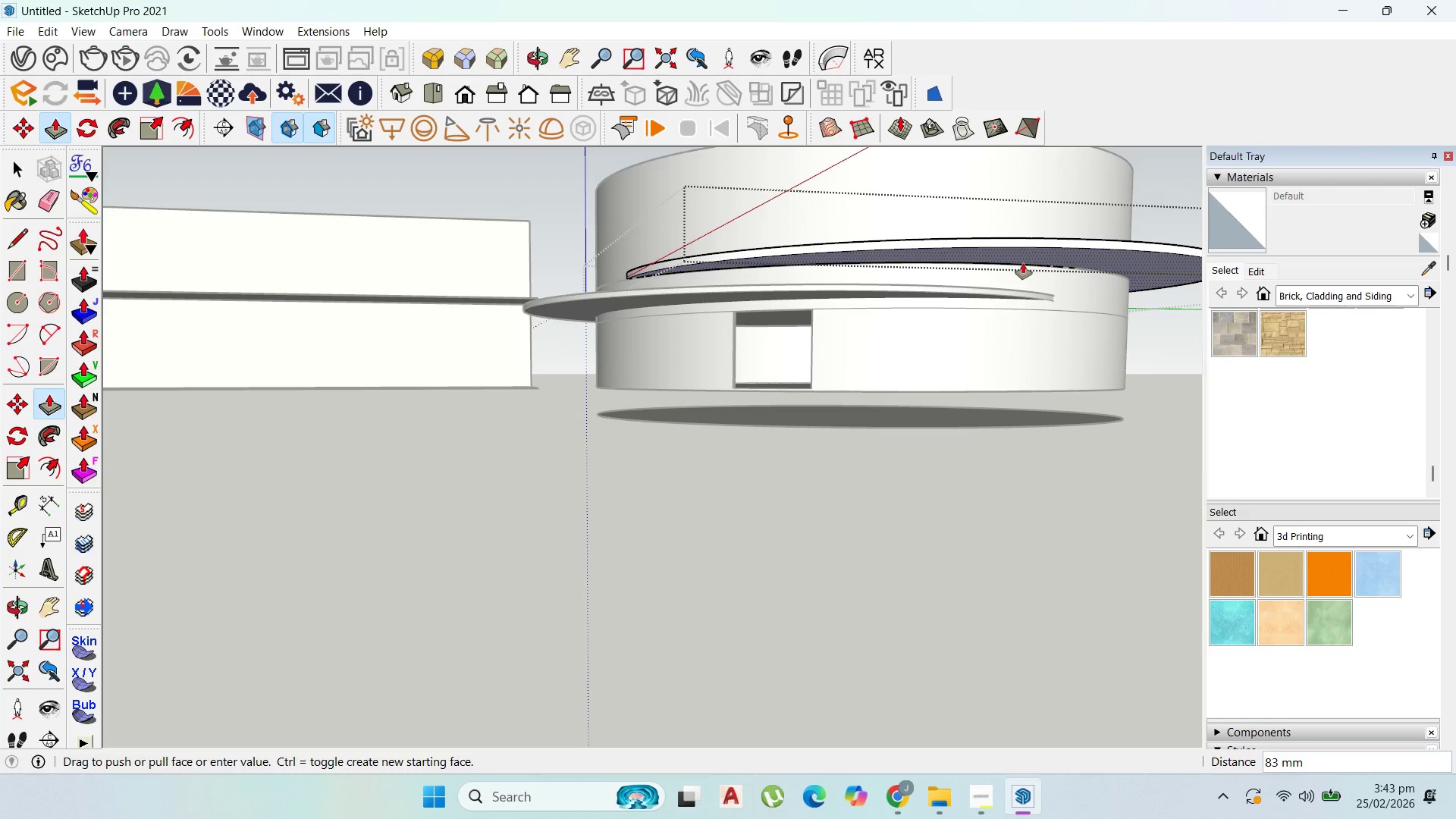 
left_click([1023, 263])
 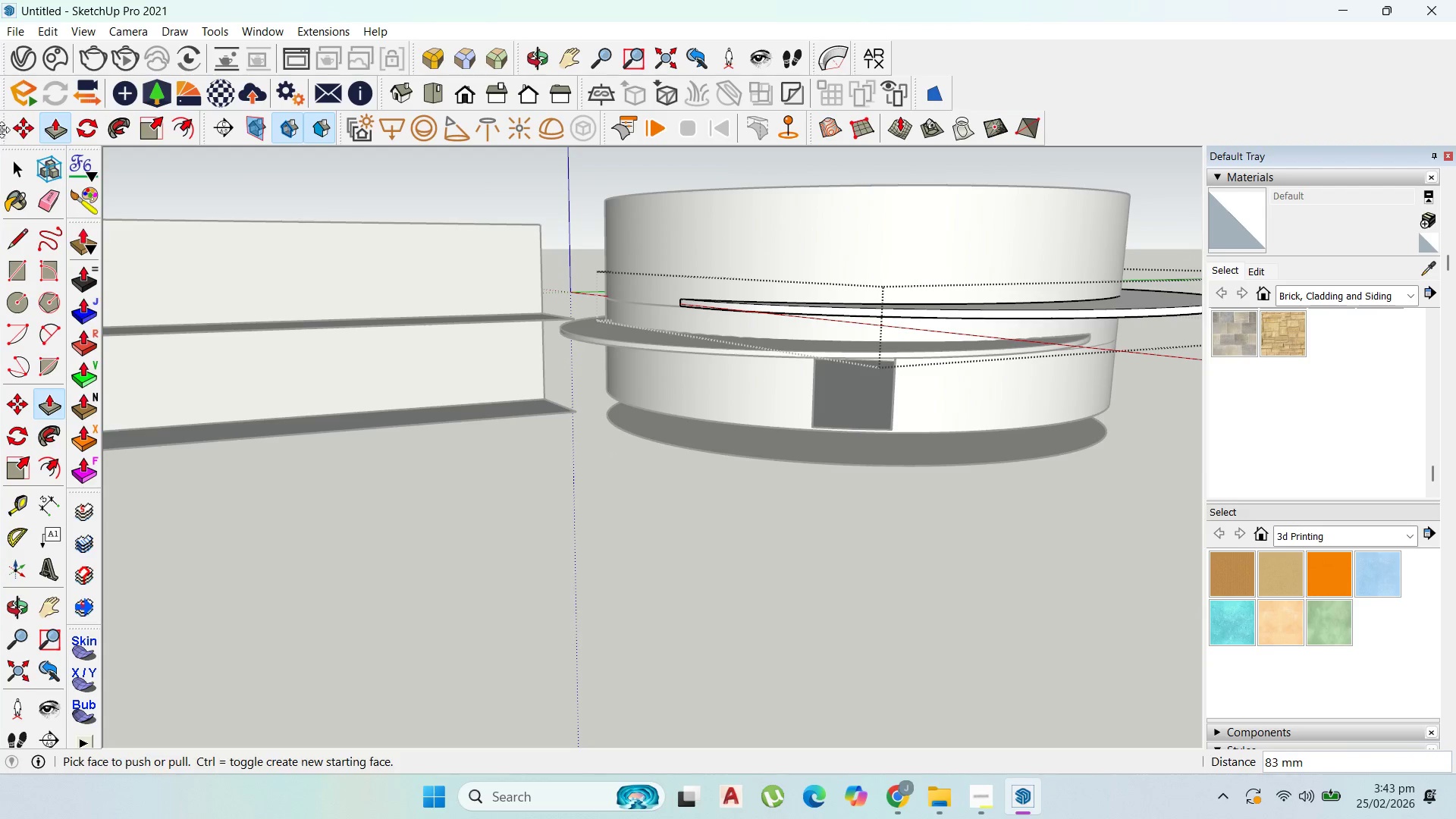 
left_click([17, 152])
 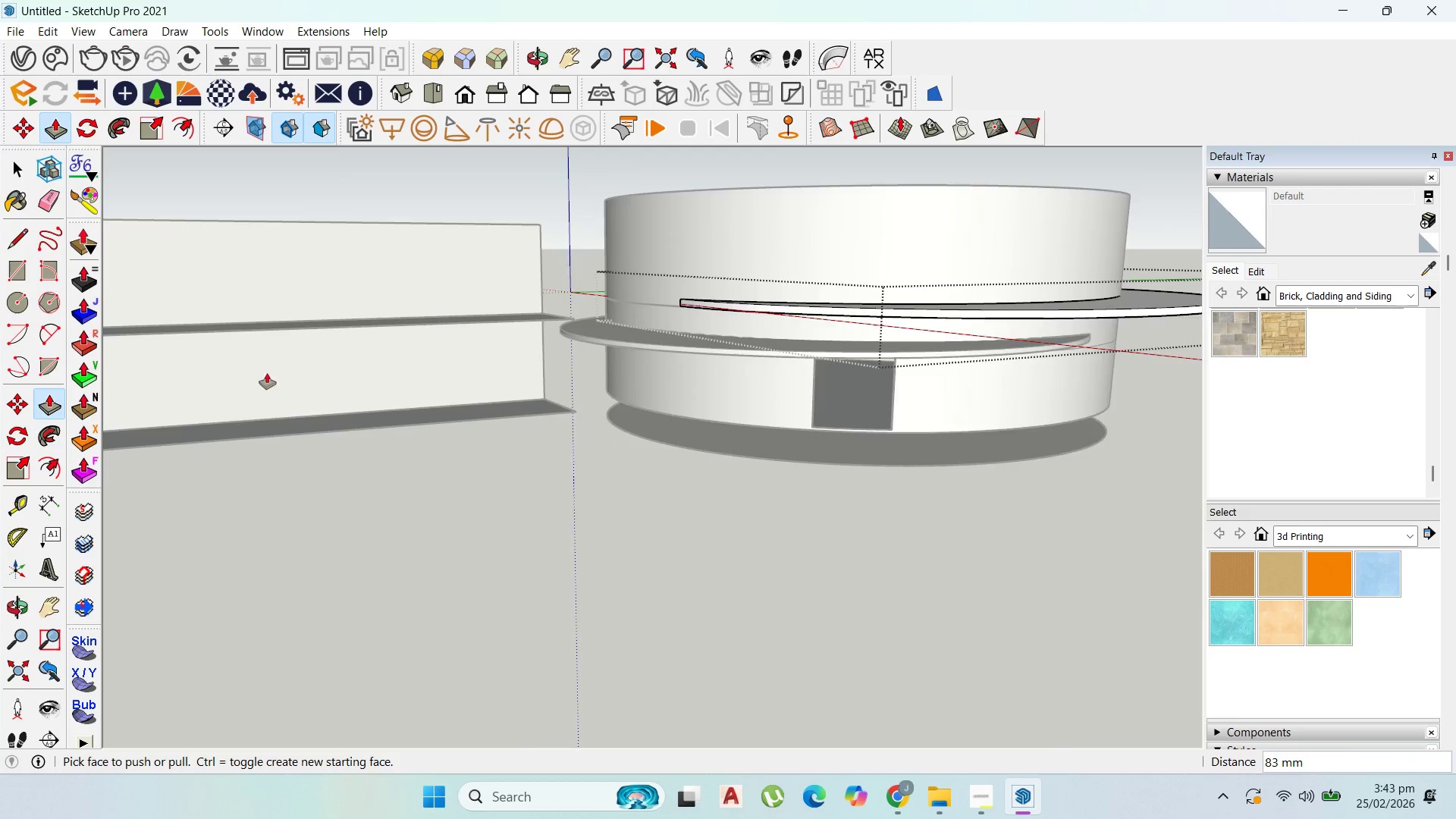 
left_click_drag(start_coordinate=[555, 495], to_coordinate=[556, 488])
 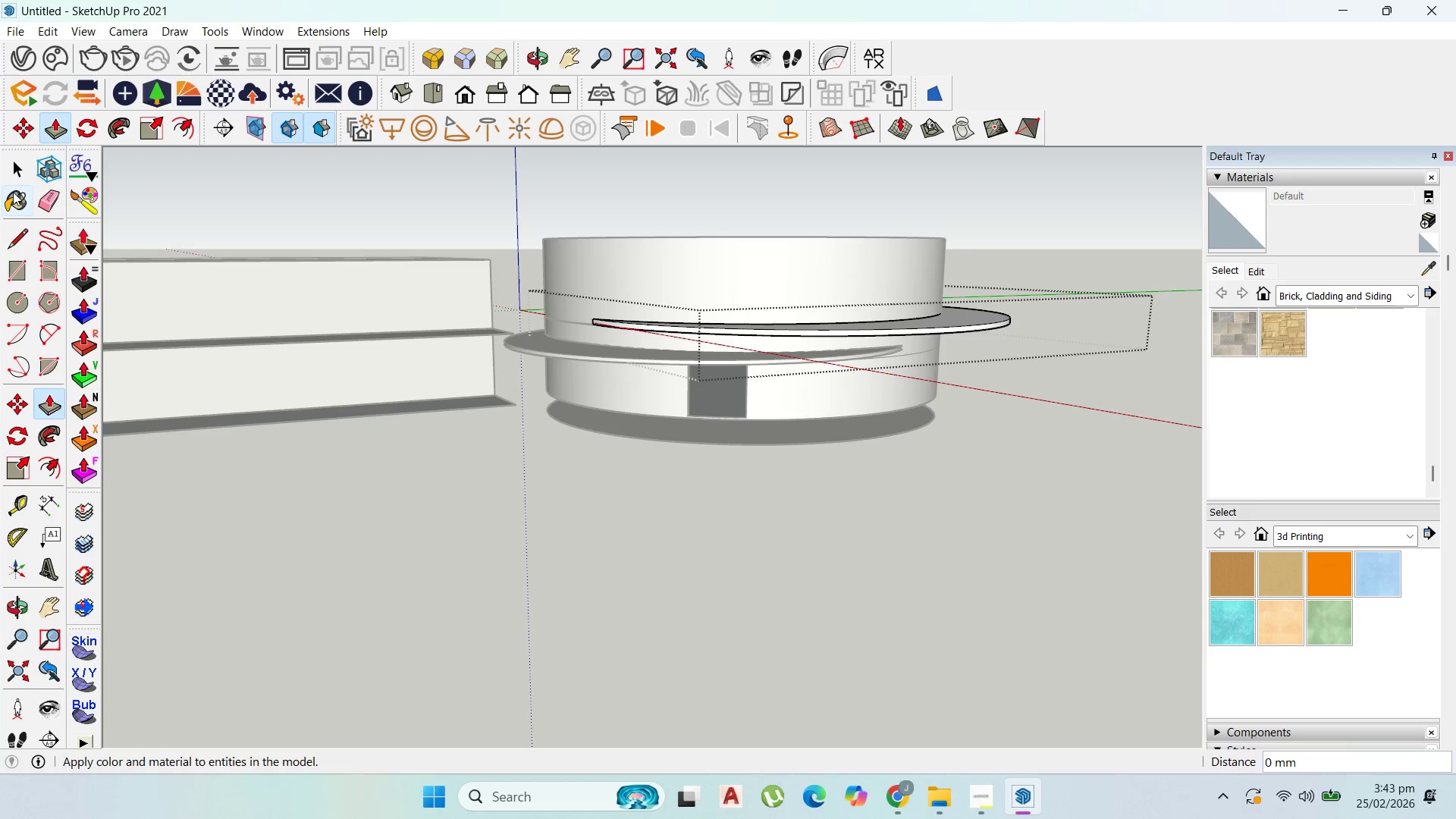 
scroll: coordinate [356, 391], scroll_direction: down, amount: 3.0
 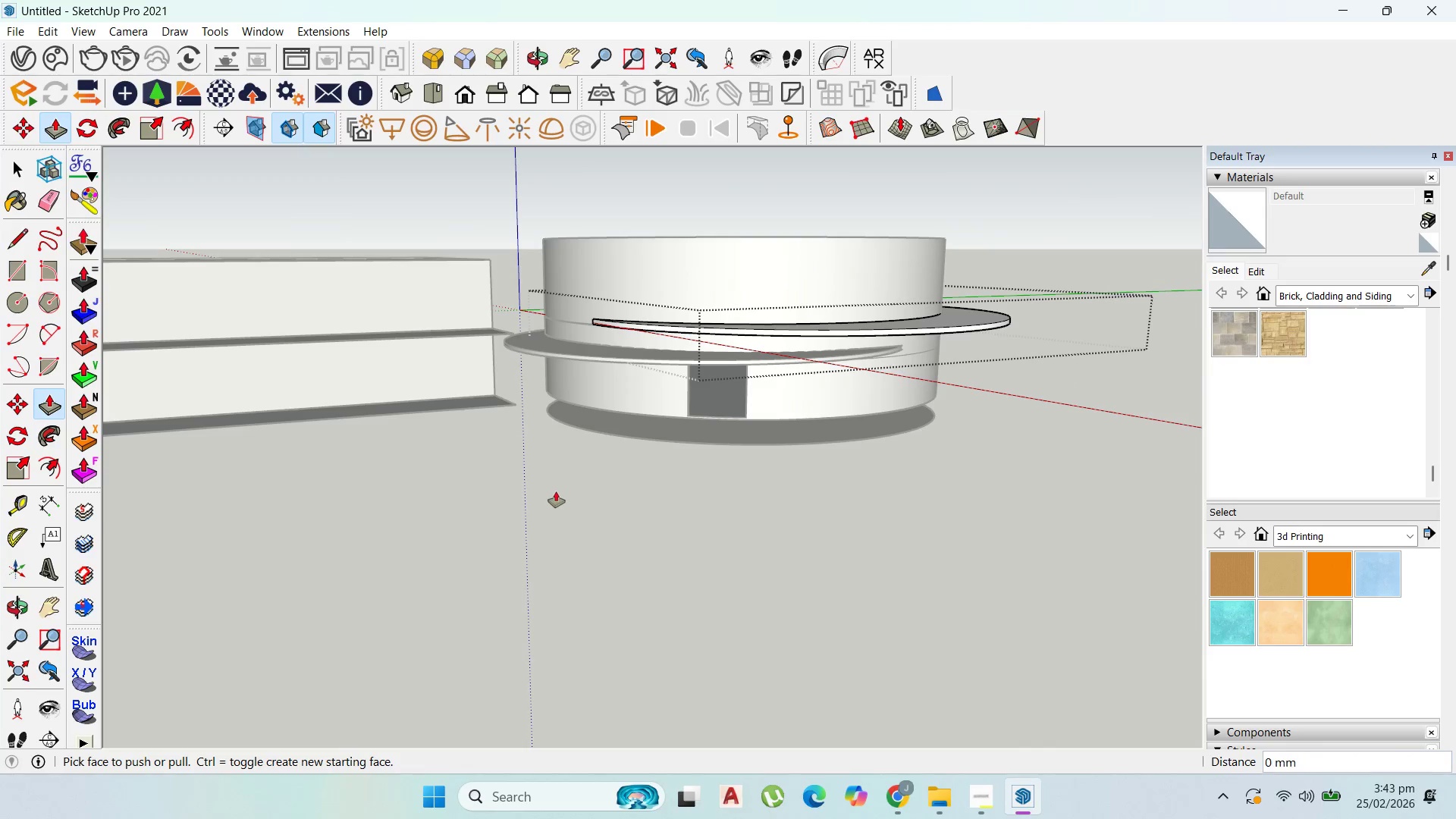 
left_click([19, 165])
 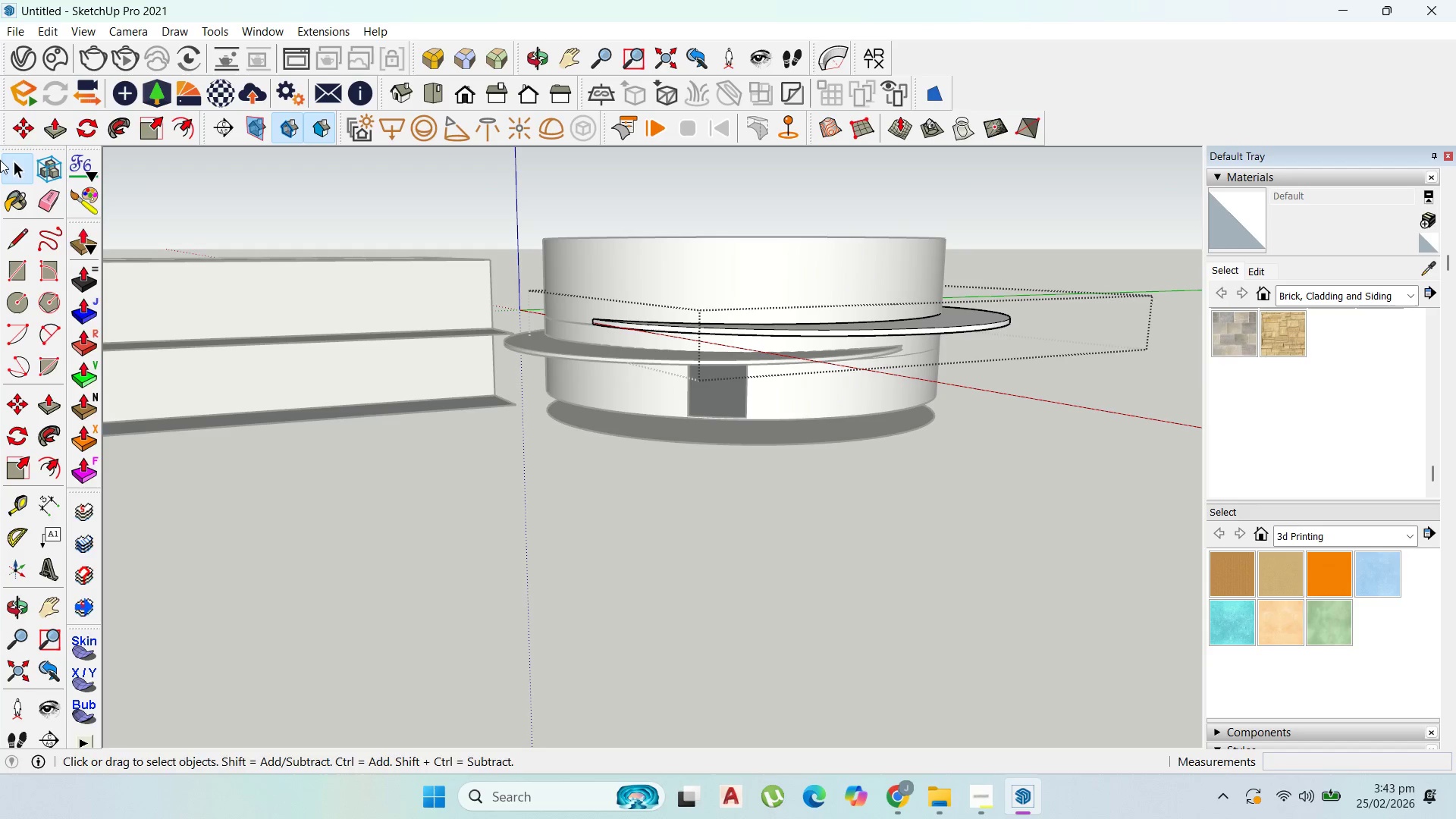 
left_click([8, 160])
 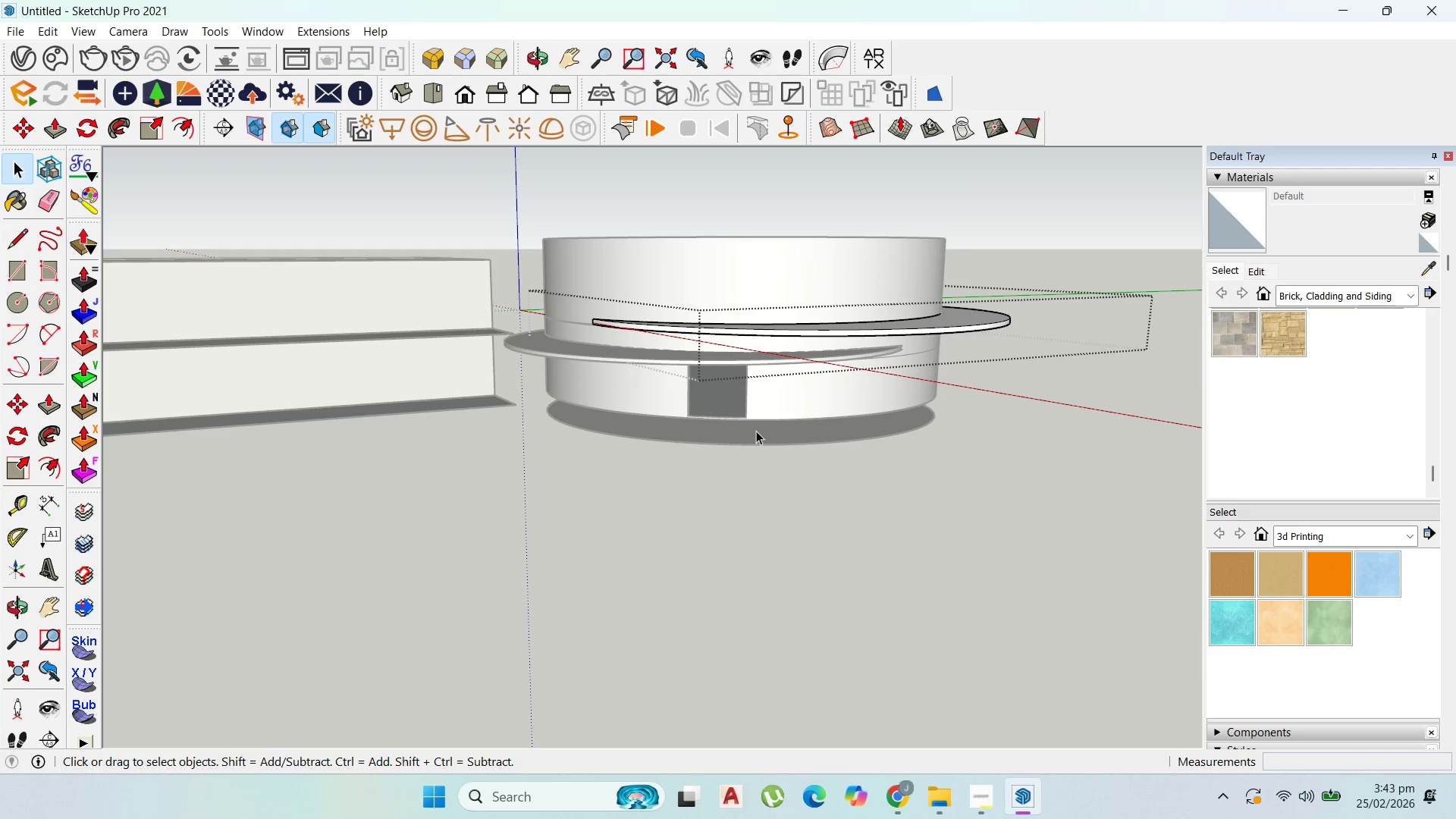 
key(Escape)
 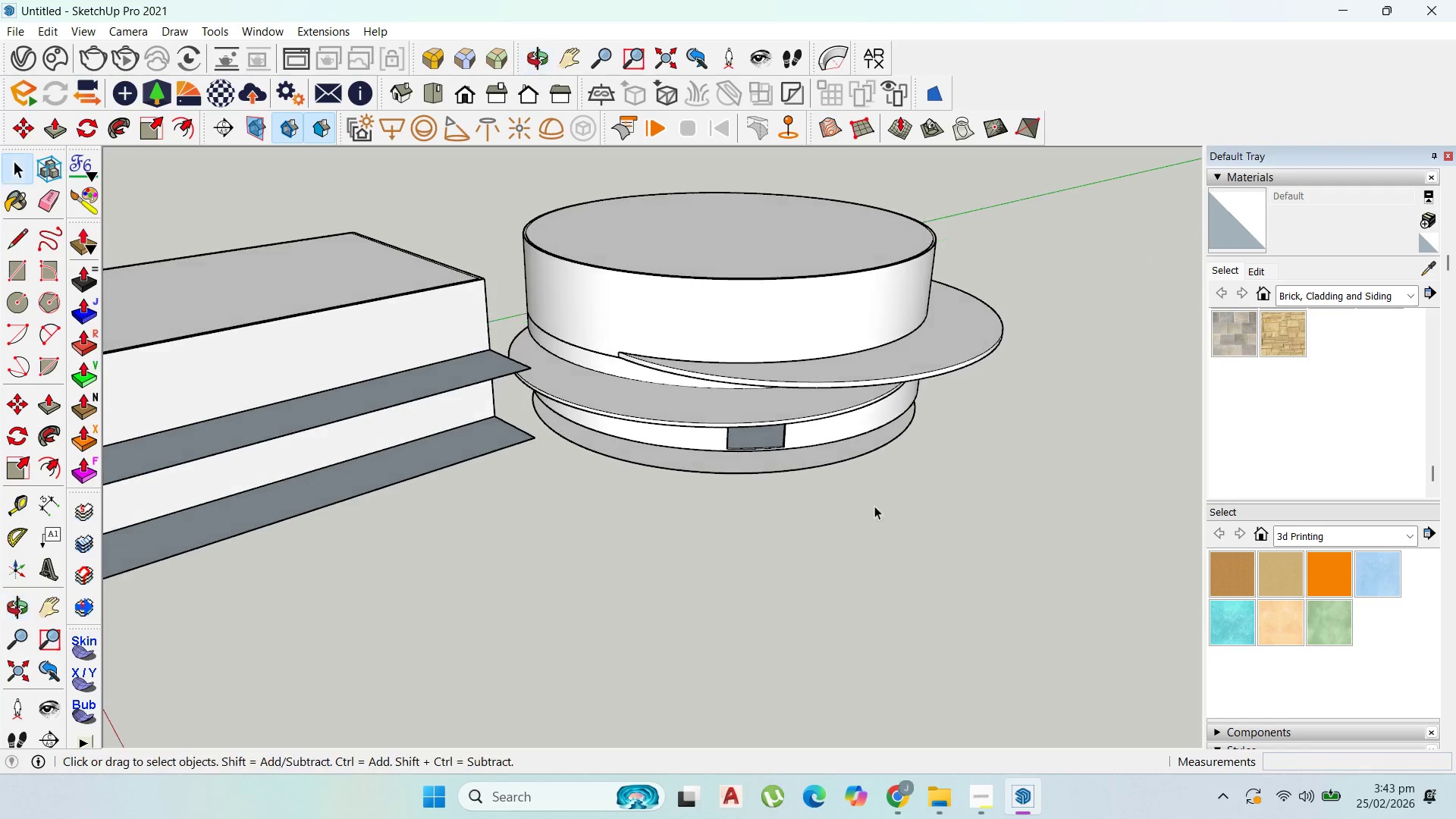 
double_click([810, 243])
 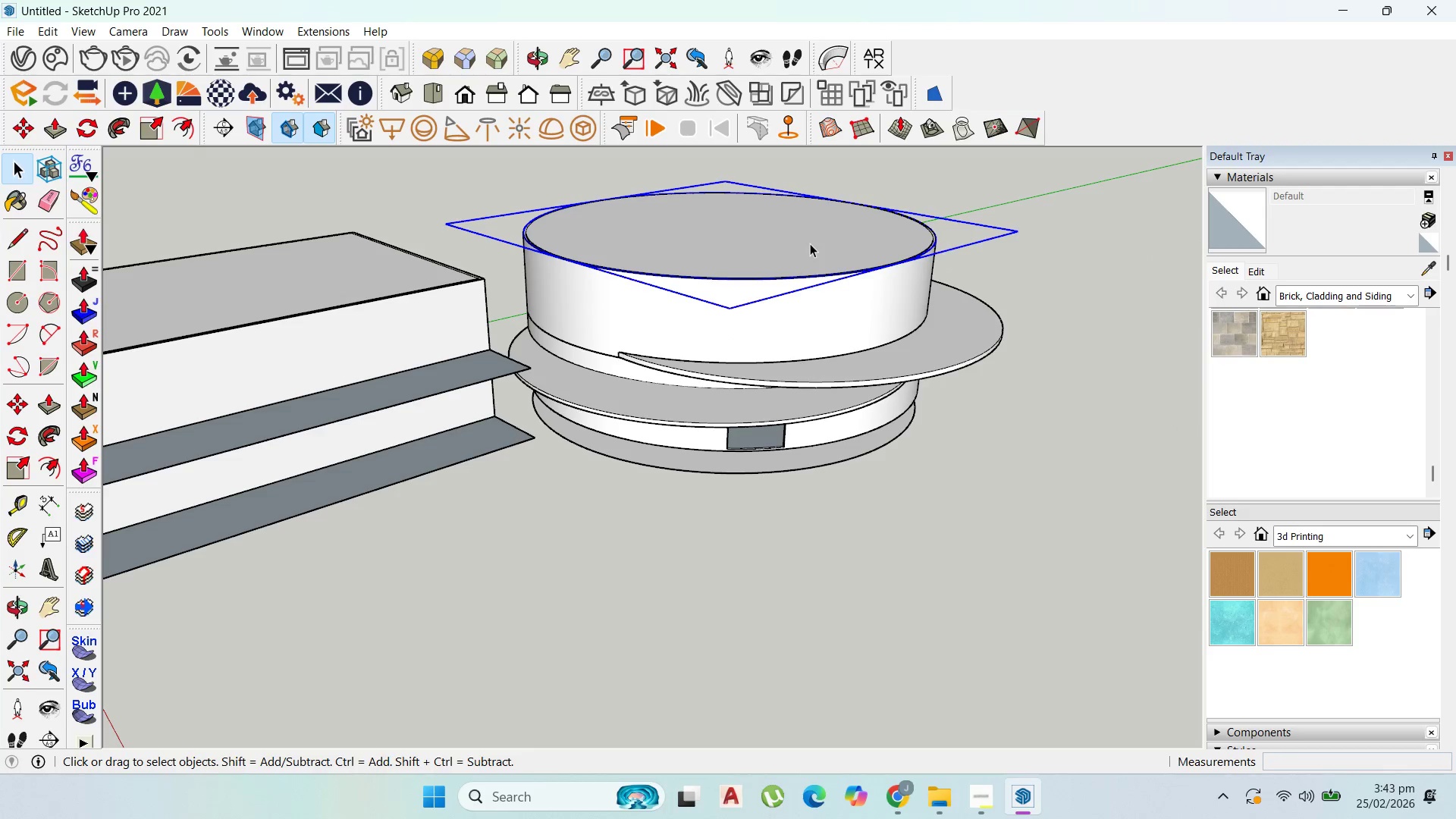 
triple_click([810, 243])
 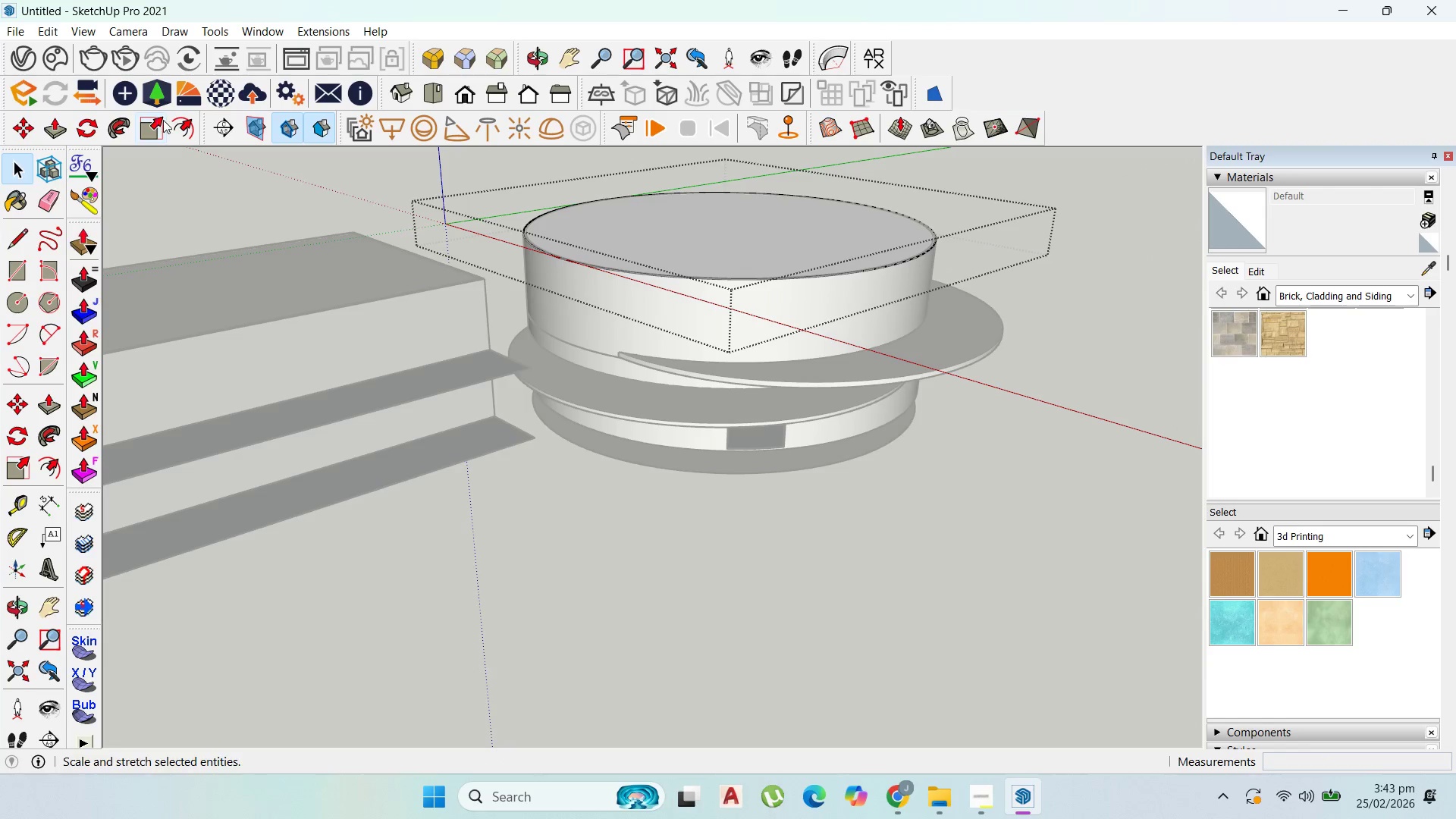 
left_click([174, 122])
 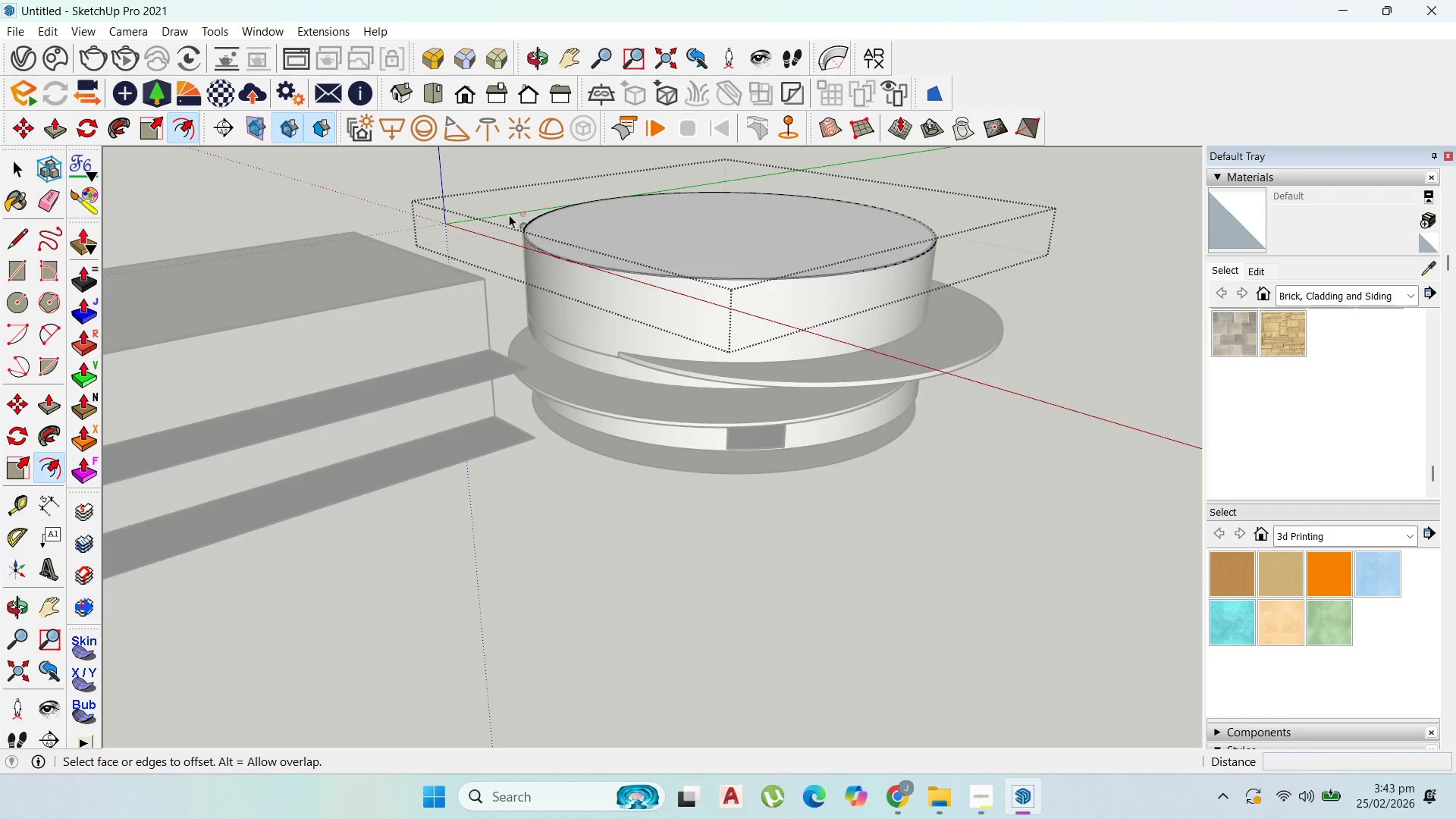 
left_click_drag(start_coordinate=[554, 257], to_coordinate=[570, 259])
 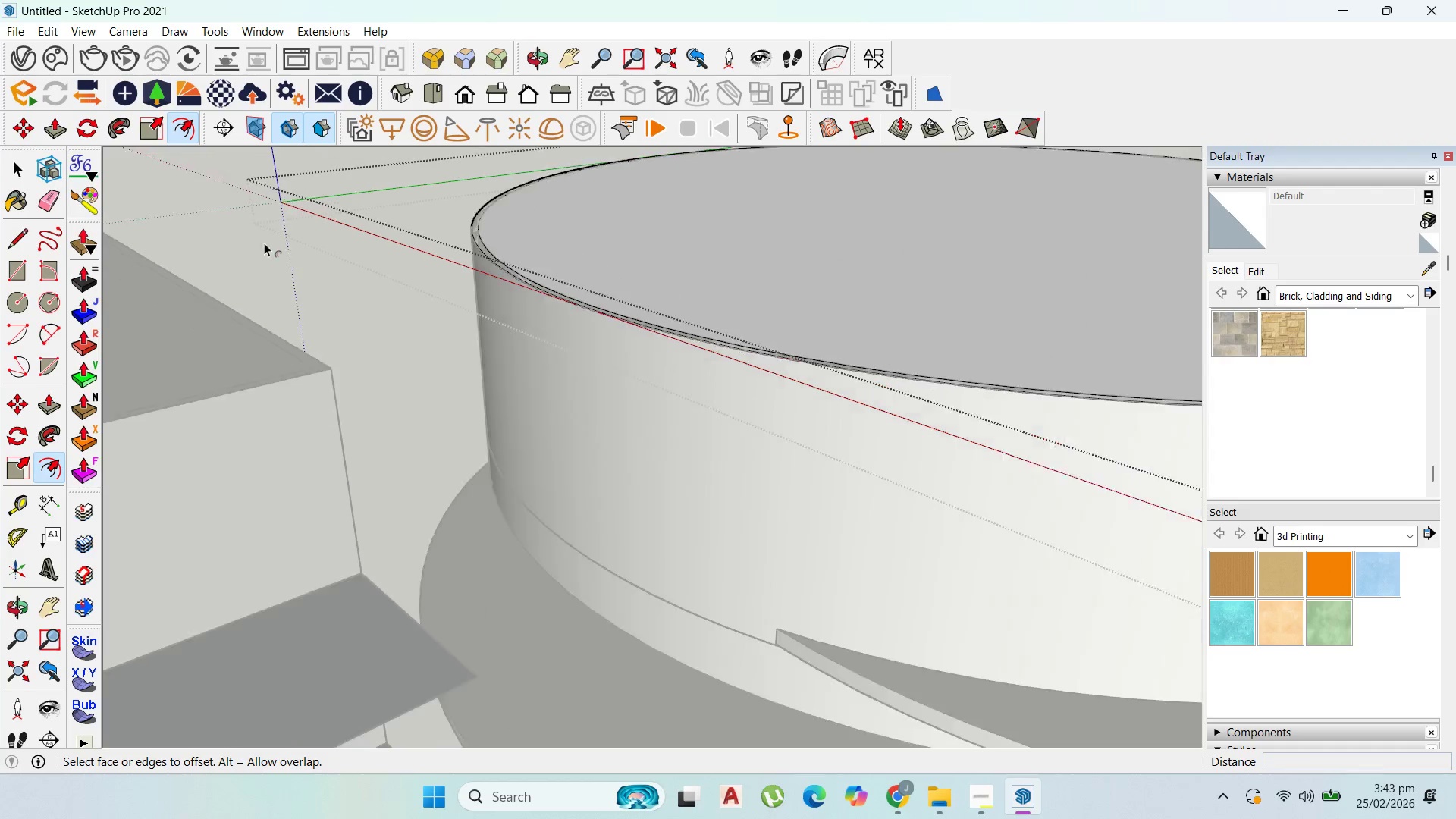 
scroll: coordinate [546, 254], scroll_direction: up, amount: 14.0
 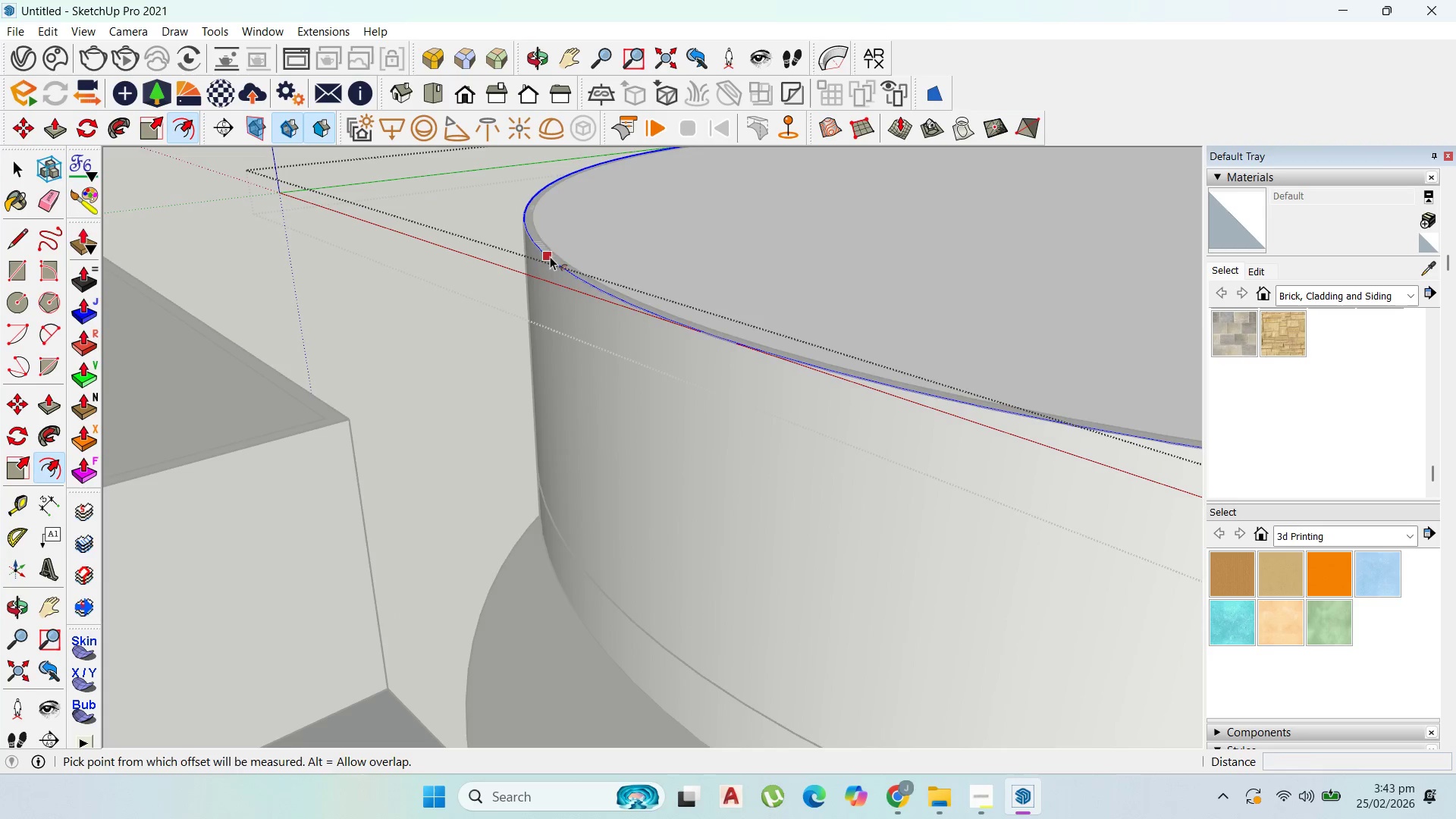 
scroll: coordinate [265, 241], scroll_direction: down, amount: 4.0
 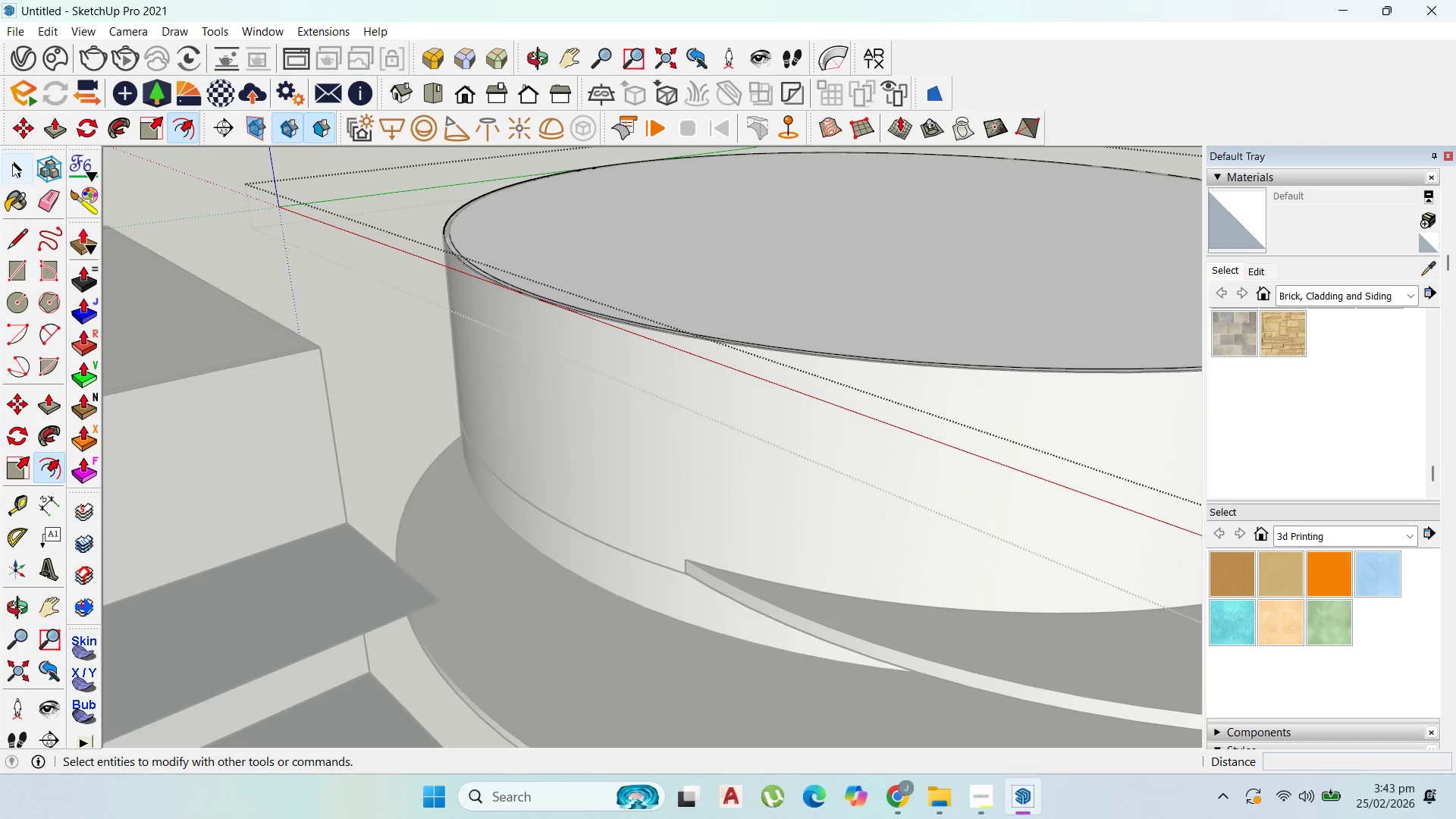 
left_click_drag(start_coordinate=[12, 164], to_coordinate=[18, 162])
 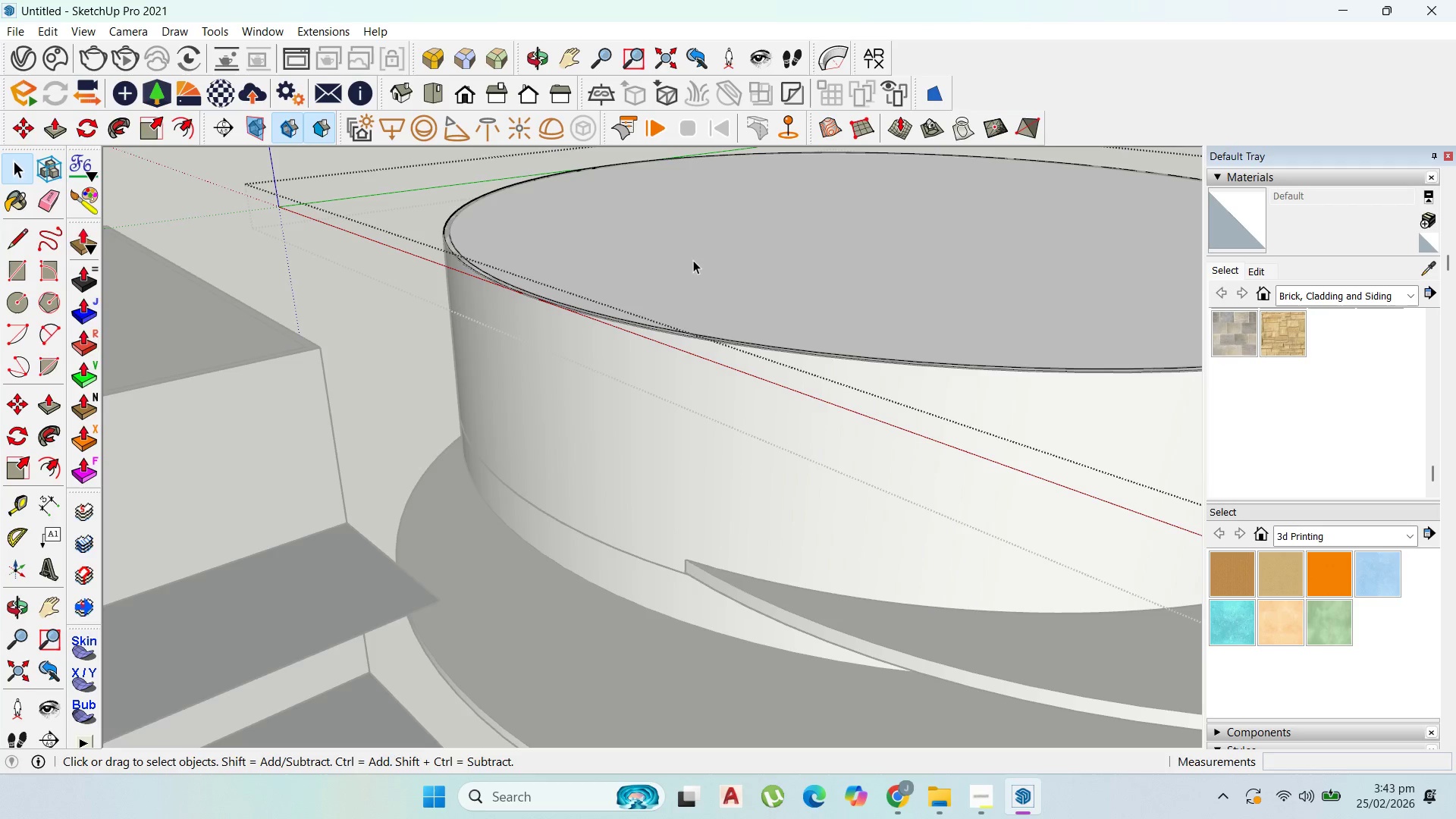 
double_click([693, 260])
 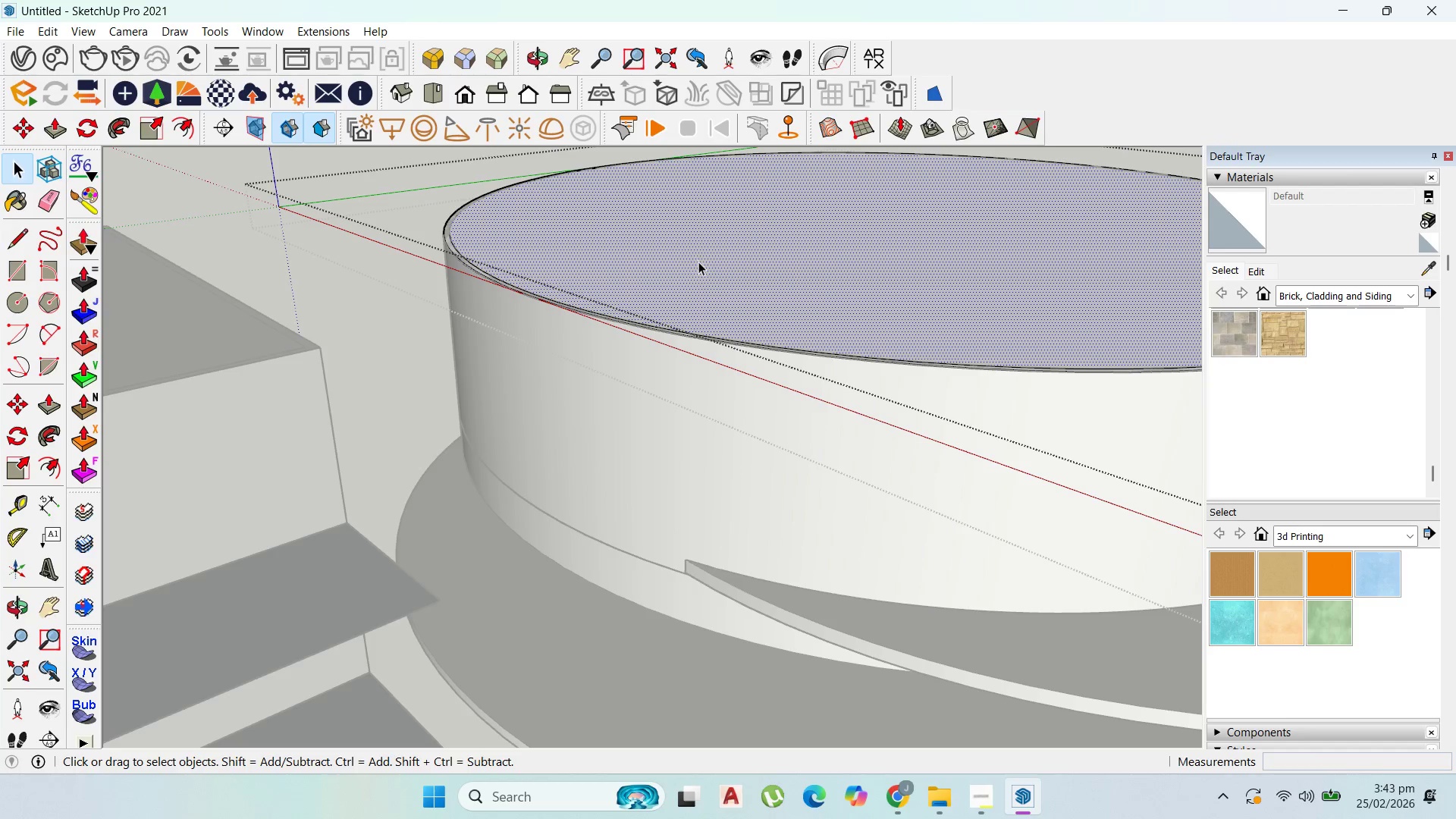 
scroll: coordinate [687, 381], scroll_direction: down, amount: 8.0
 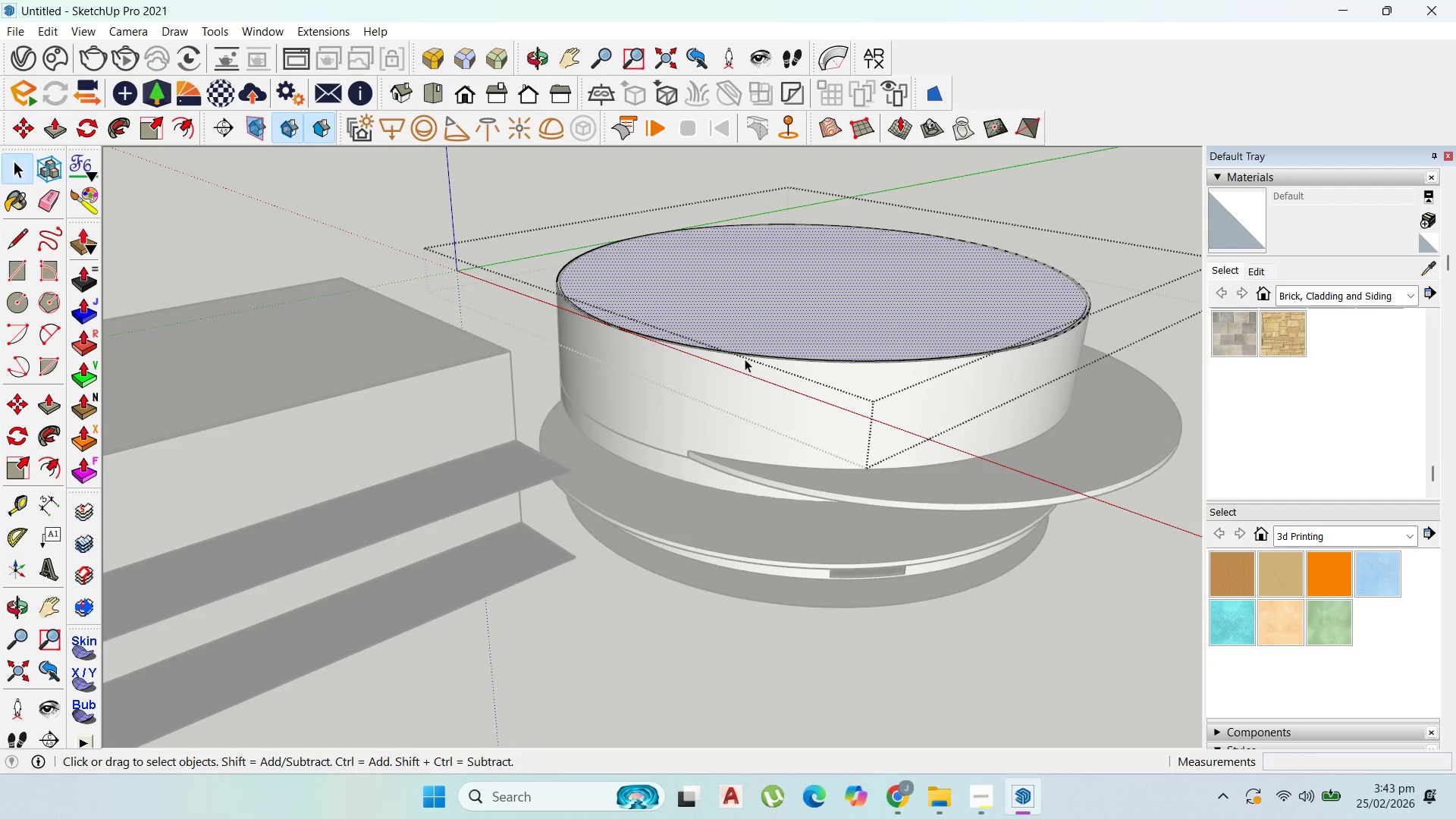 
key(P)
 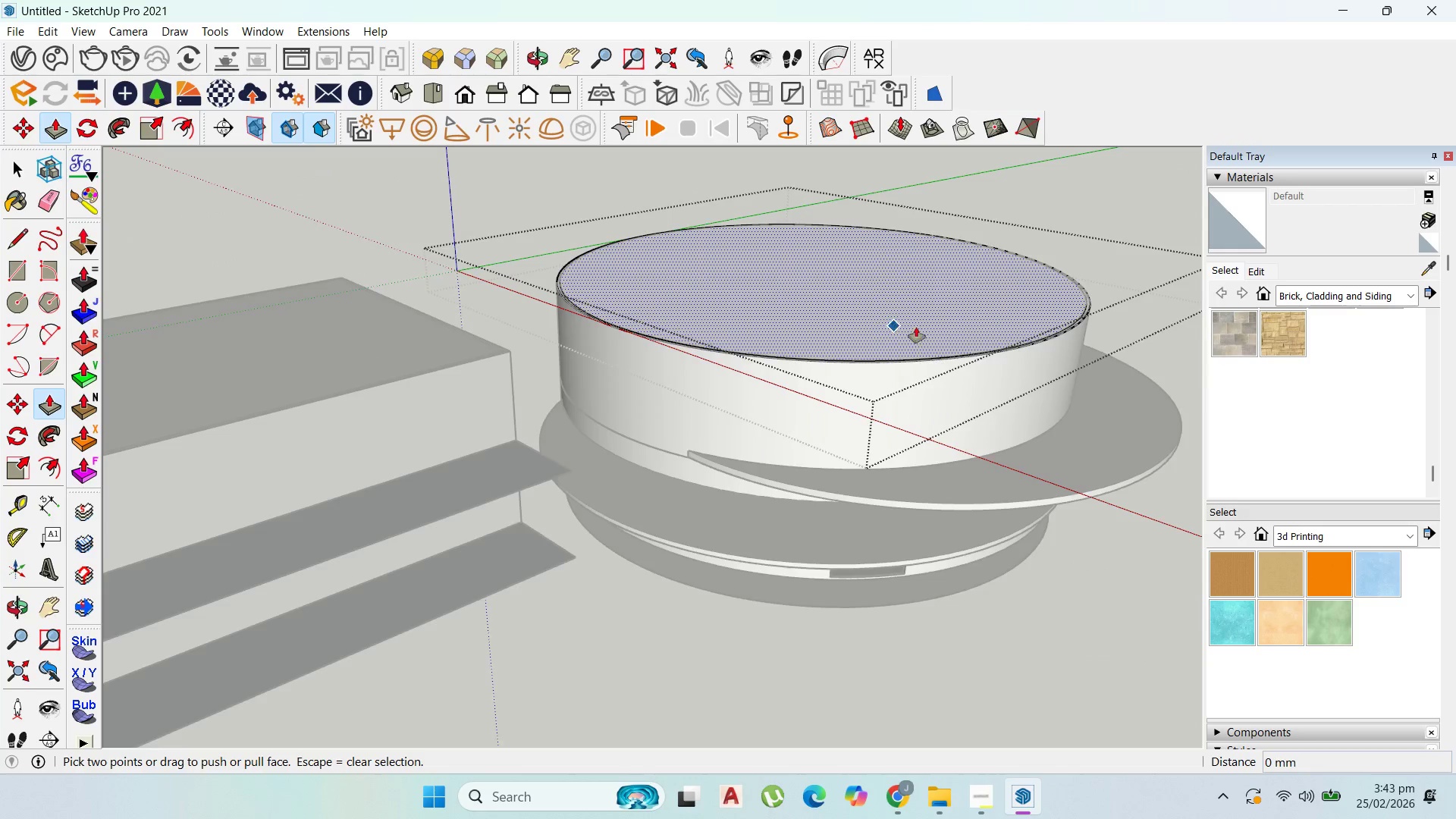 
key(Escape)
 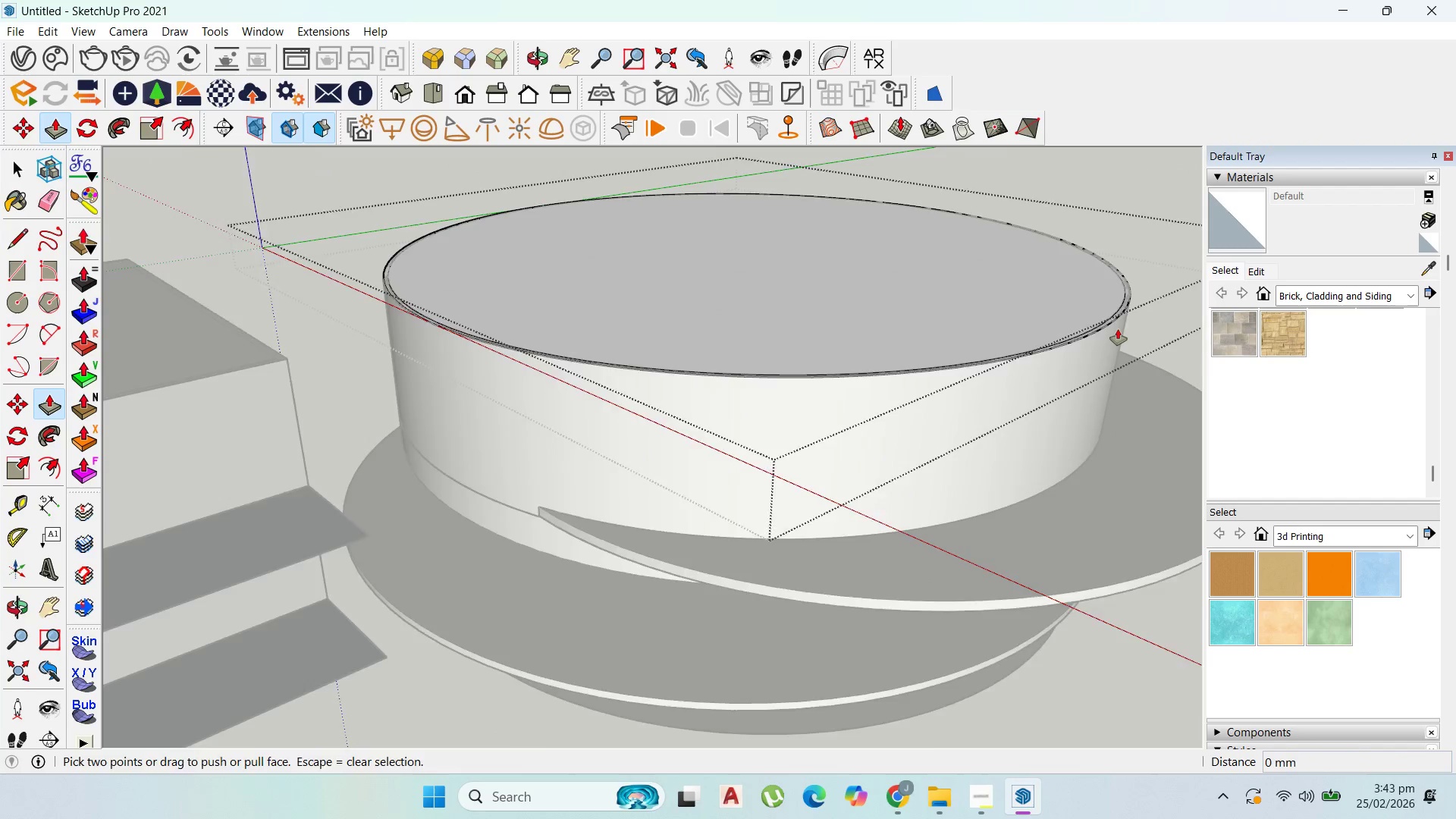 
scroll: coordinate [1119, 326], scroll_direction: up, amount: 6.0
 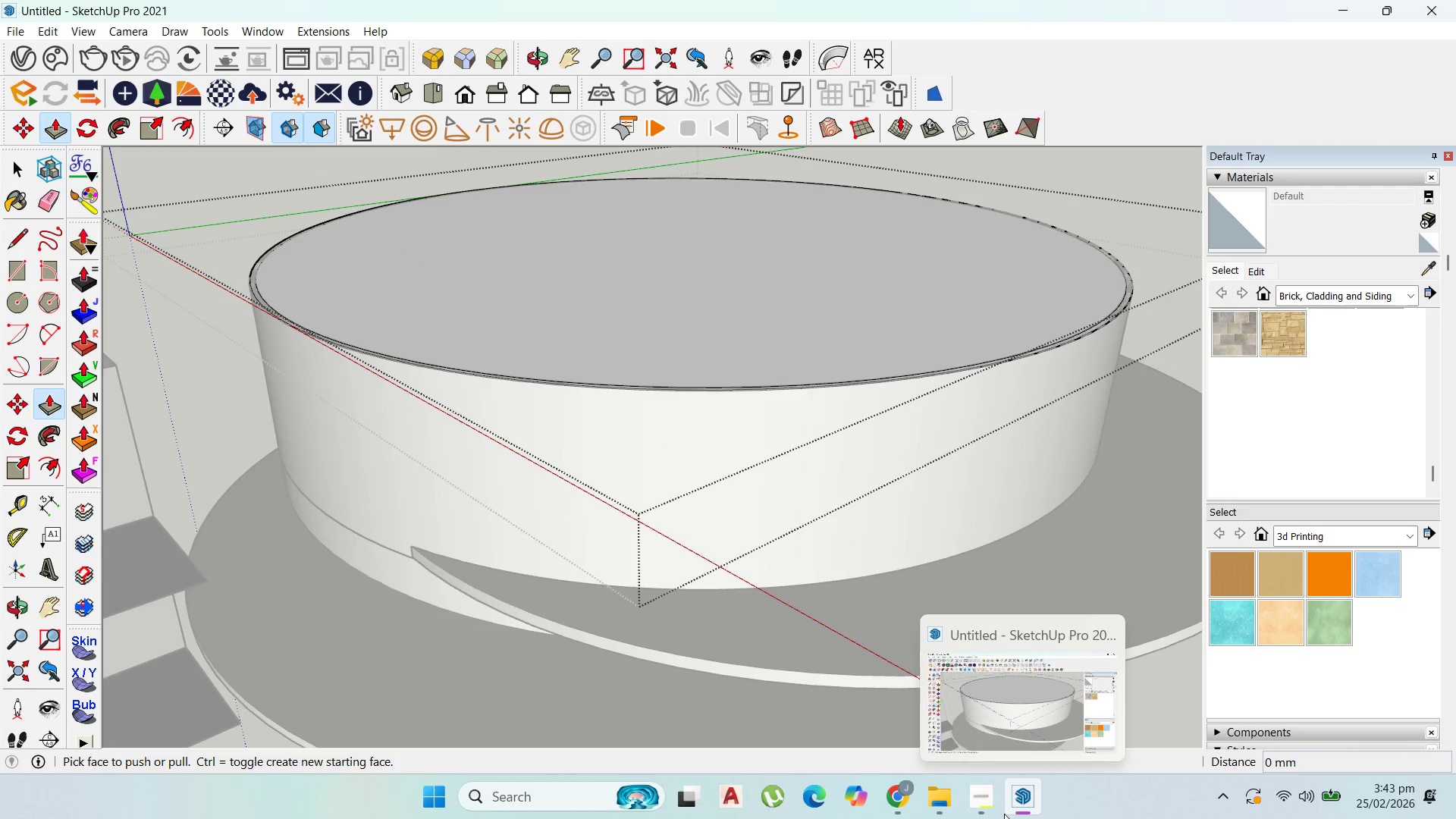 
left_click([993, 811])